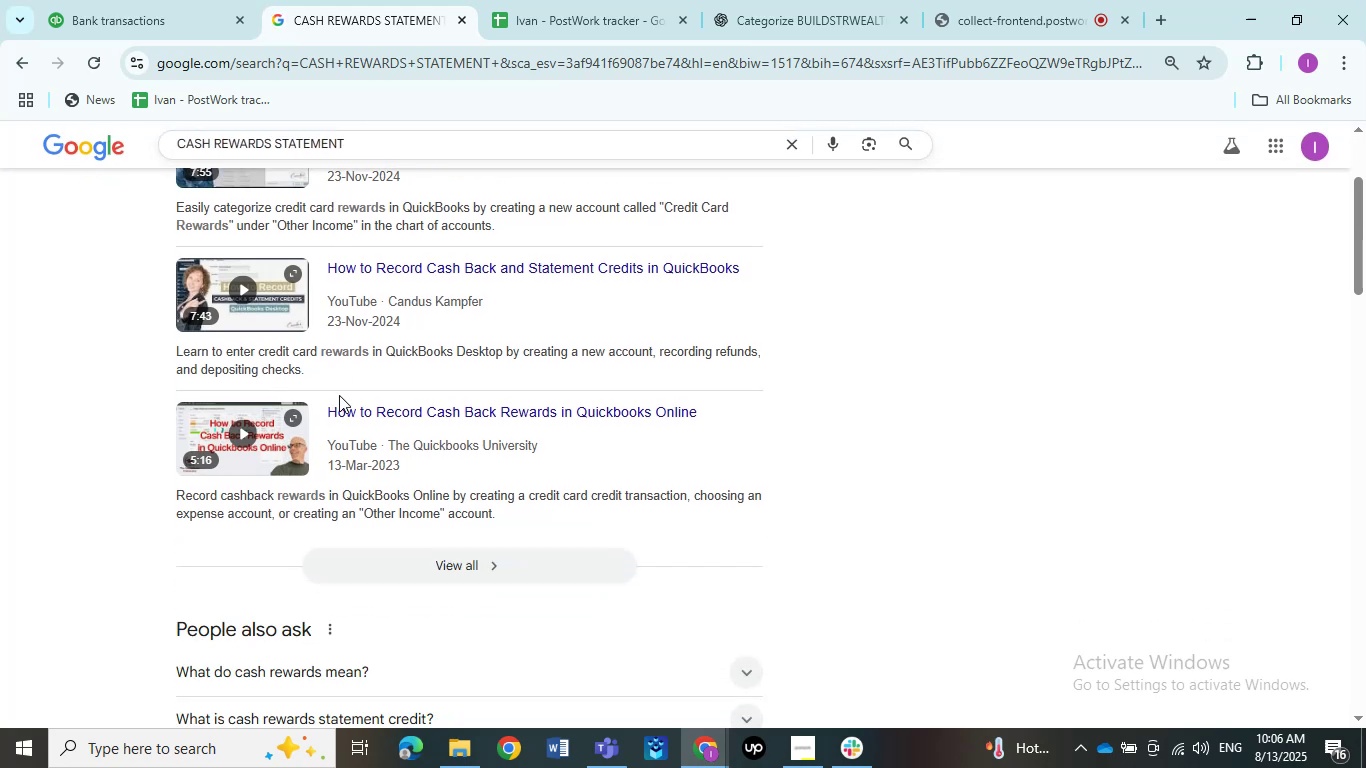 
scroll: coordinate [334, 382], scroll_direction: up, amount: 3.0
 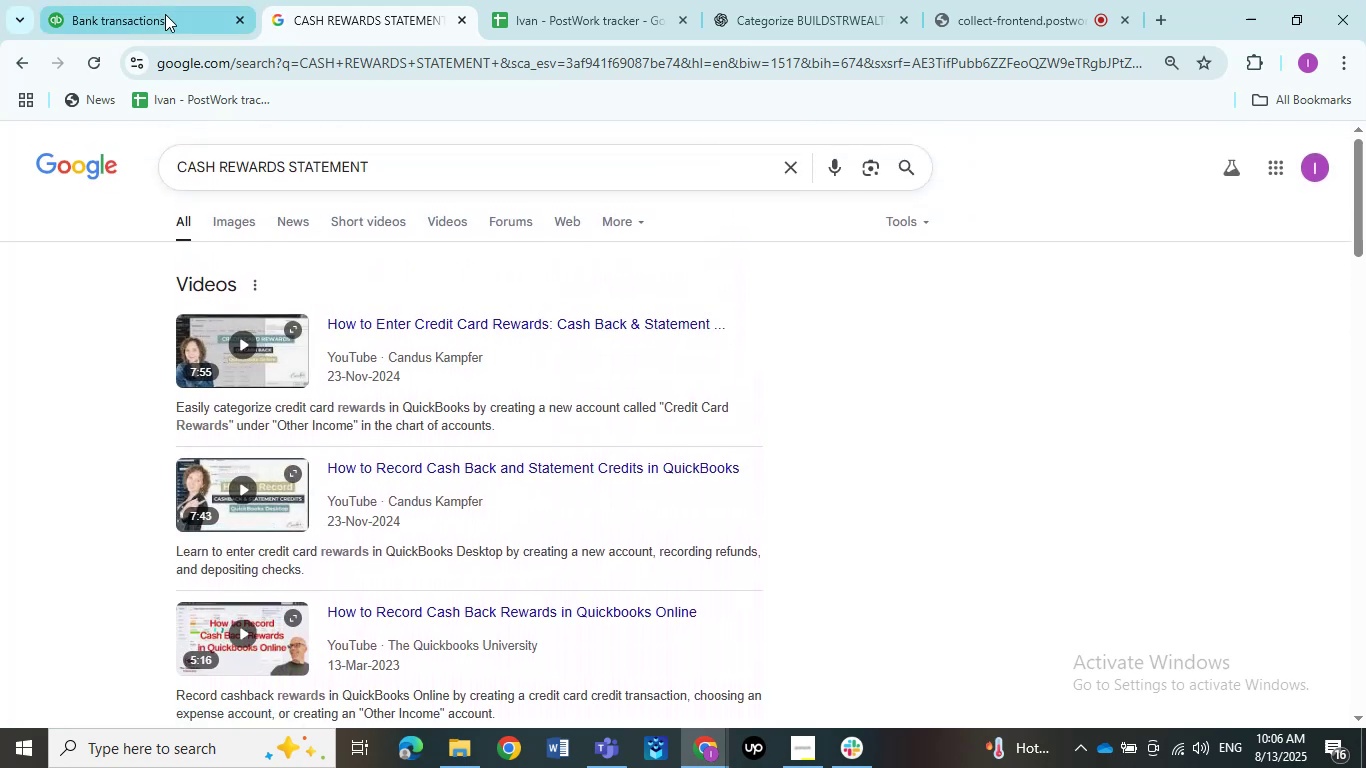 
double_click([169, 13])
 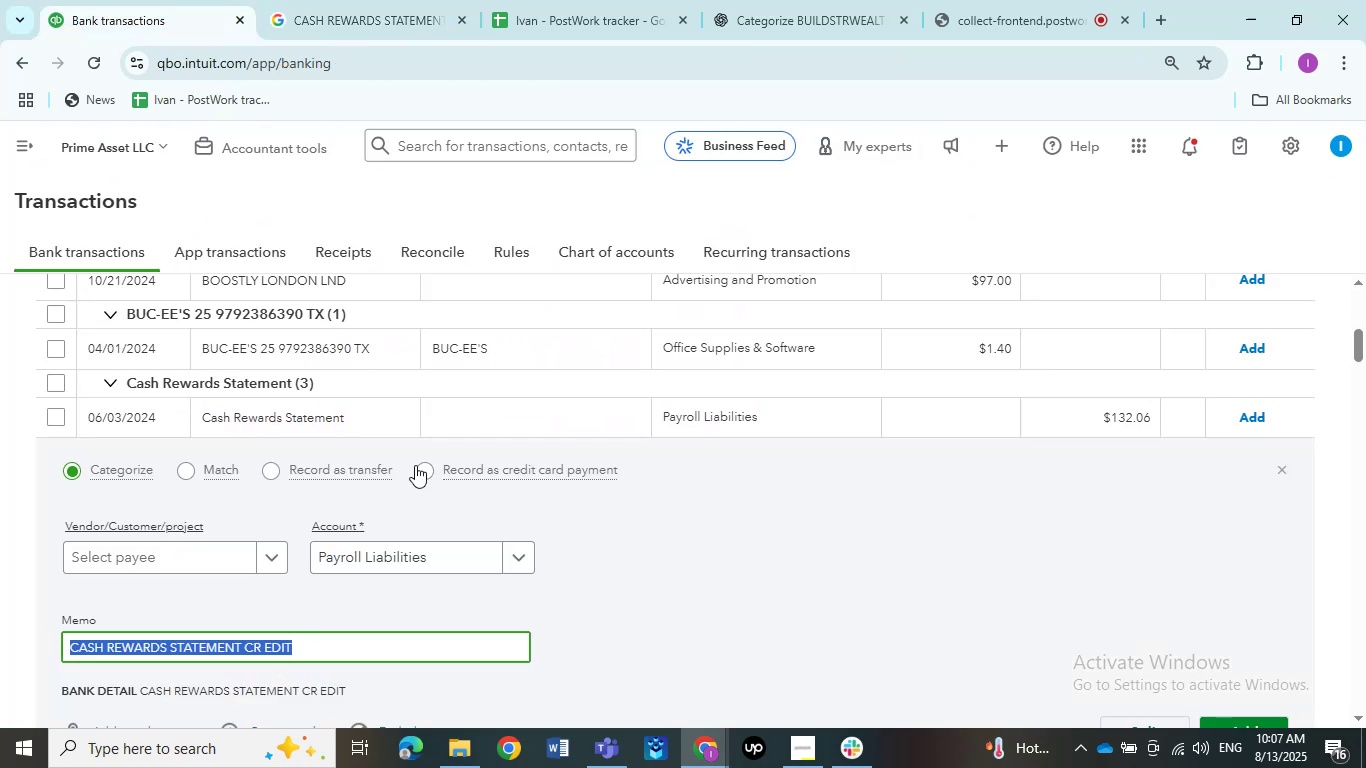 
left_click([709, 615])
 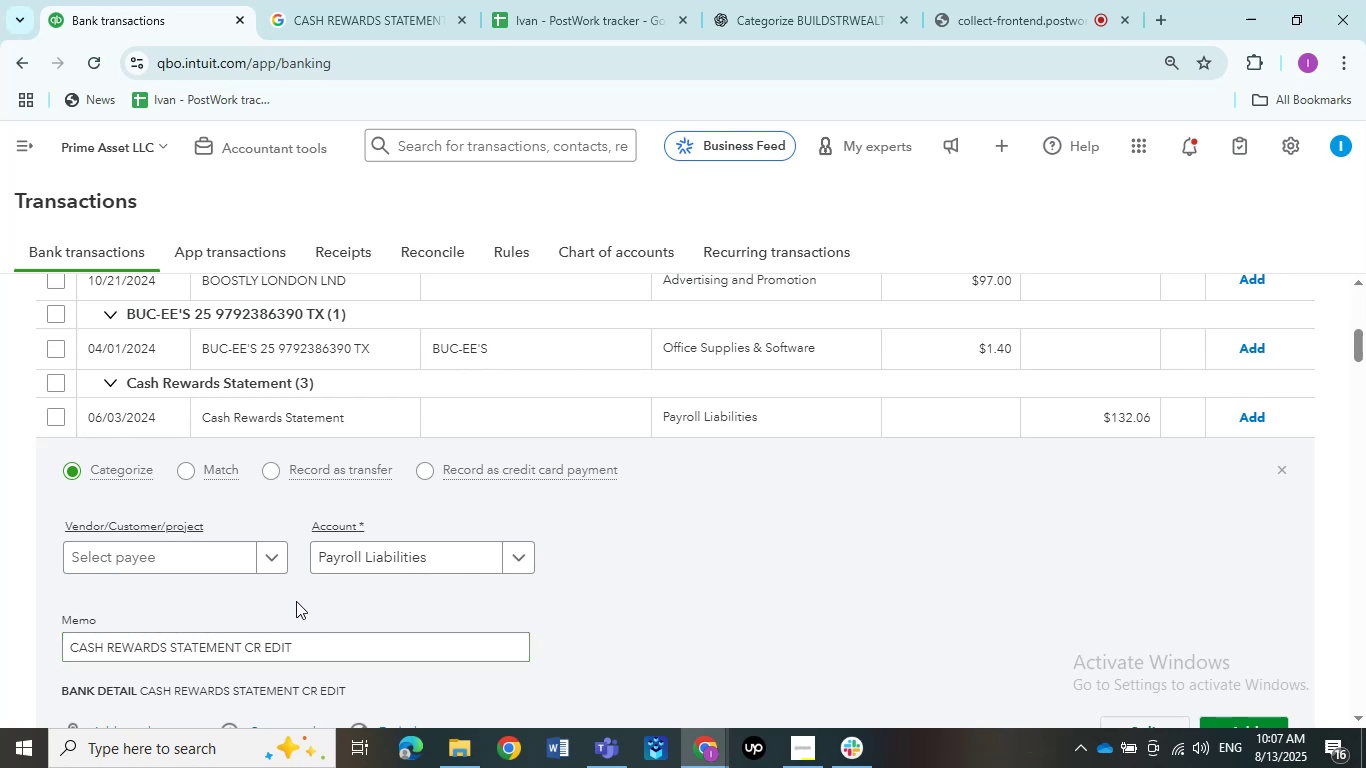 
wait(34.57)
 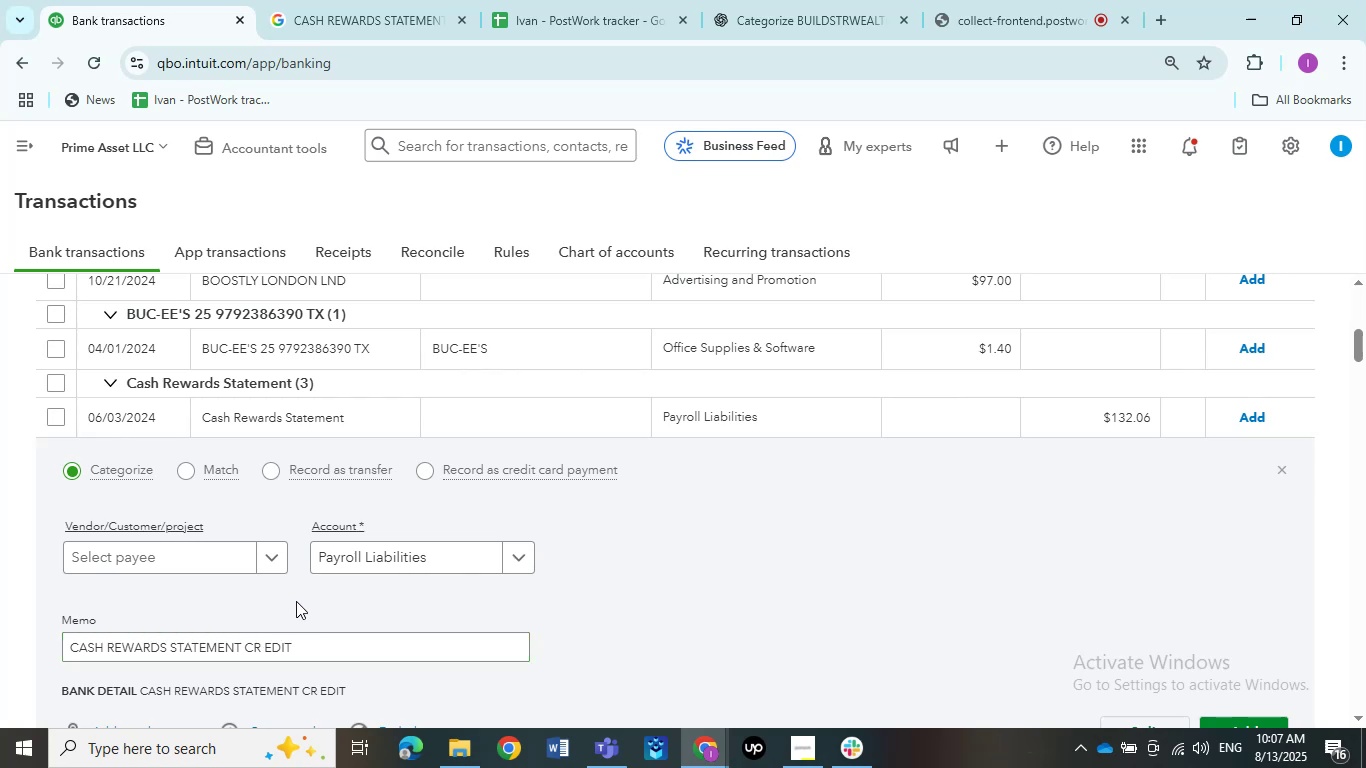 
scroll: coordinate [296, 601], scroll_direction: down, amount: 1.0
 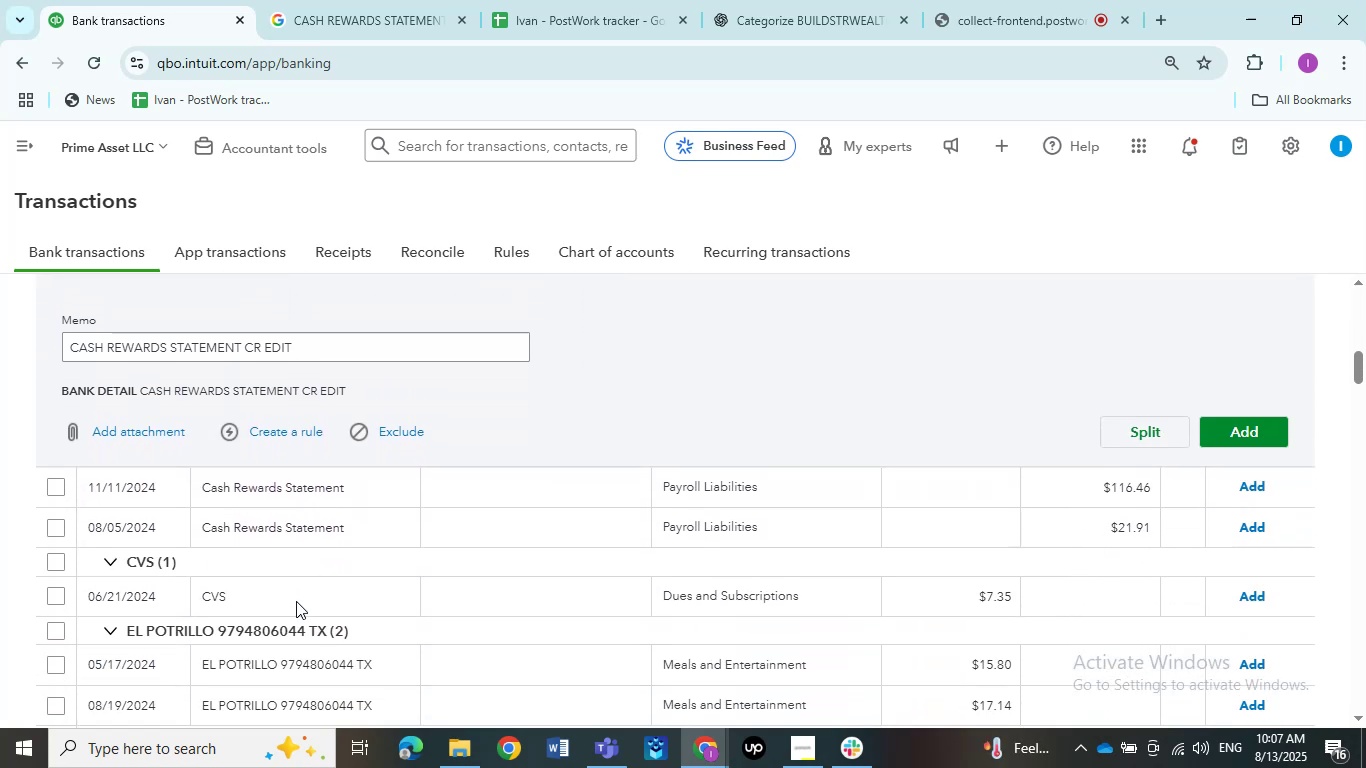 
scroll: coordinate [296, 601], scroll_direction: none, amount: 0.0
 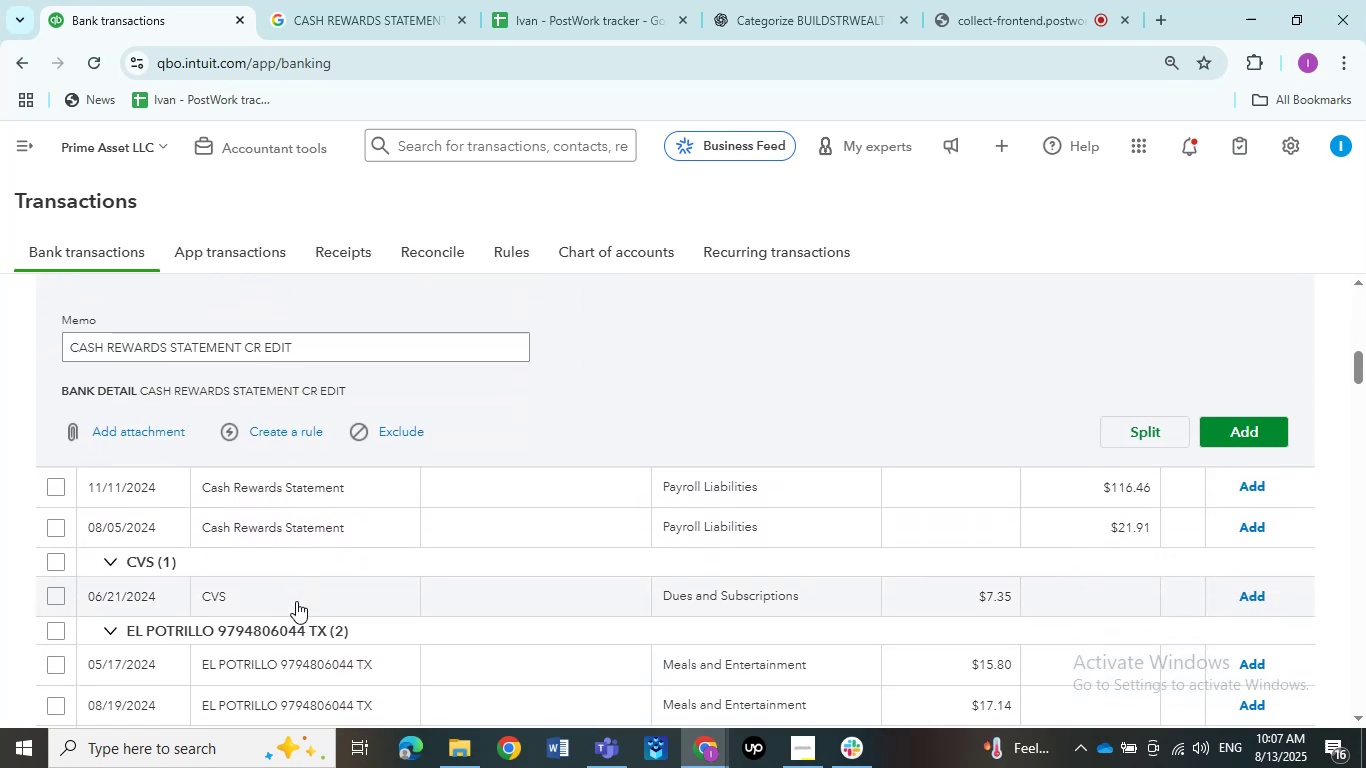 
scroll: coordinate [296, 601], scroll_direction: up, amount: 1.0
 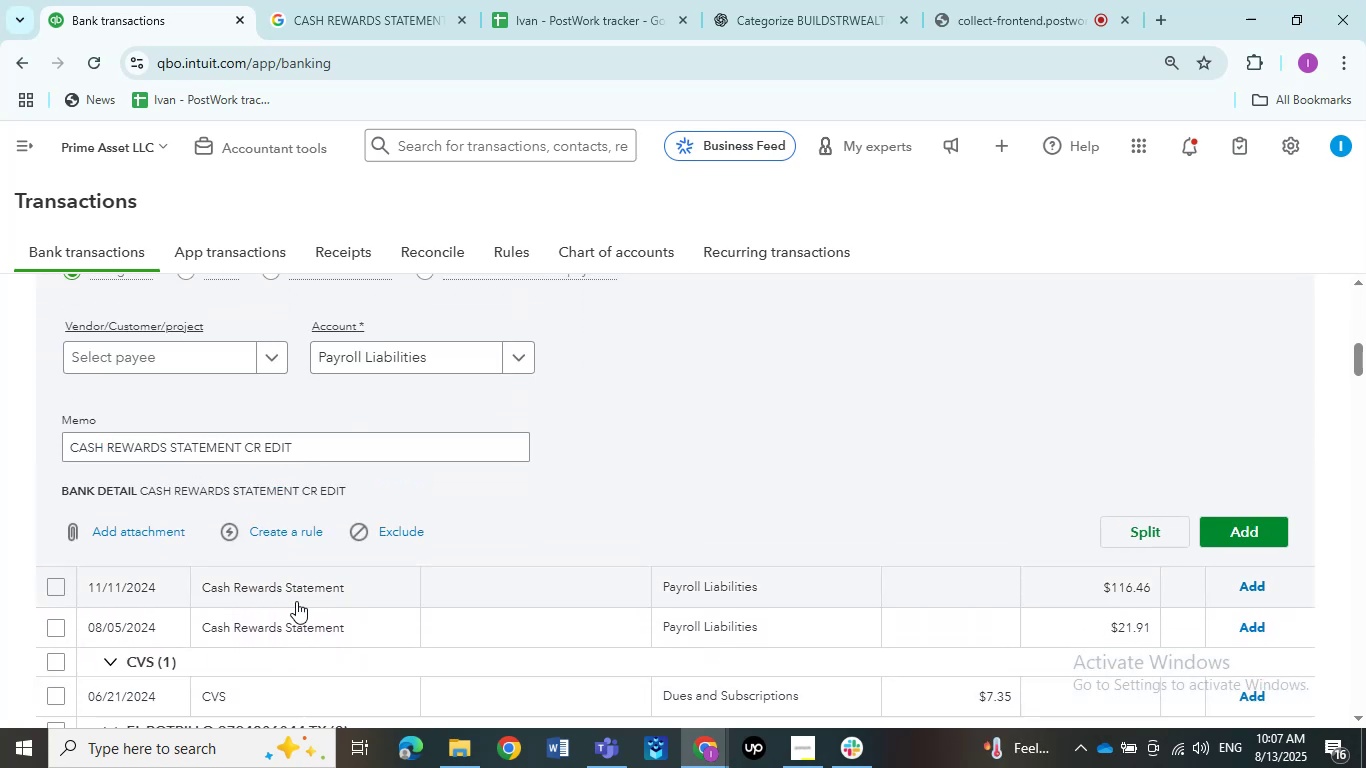 
scroll: coordinate [296, 601], scroll_direction: down, amount: 1.0
 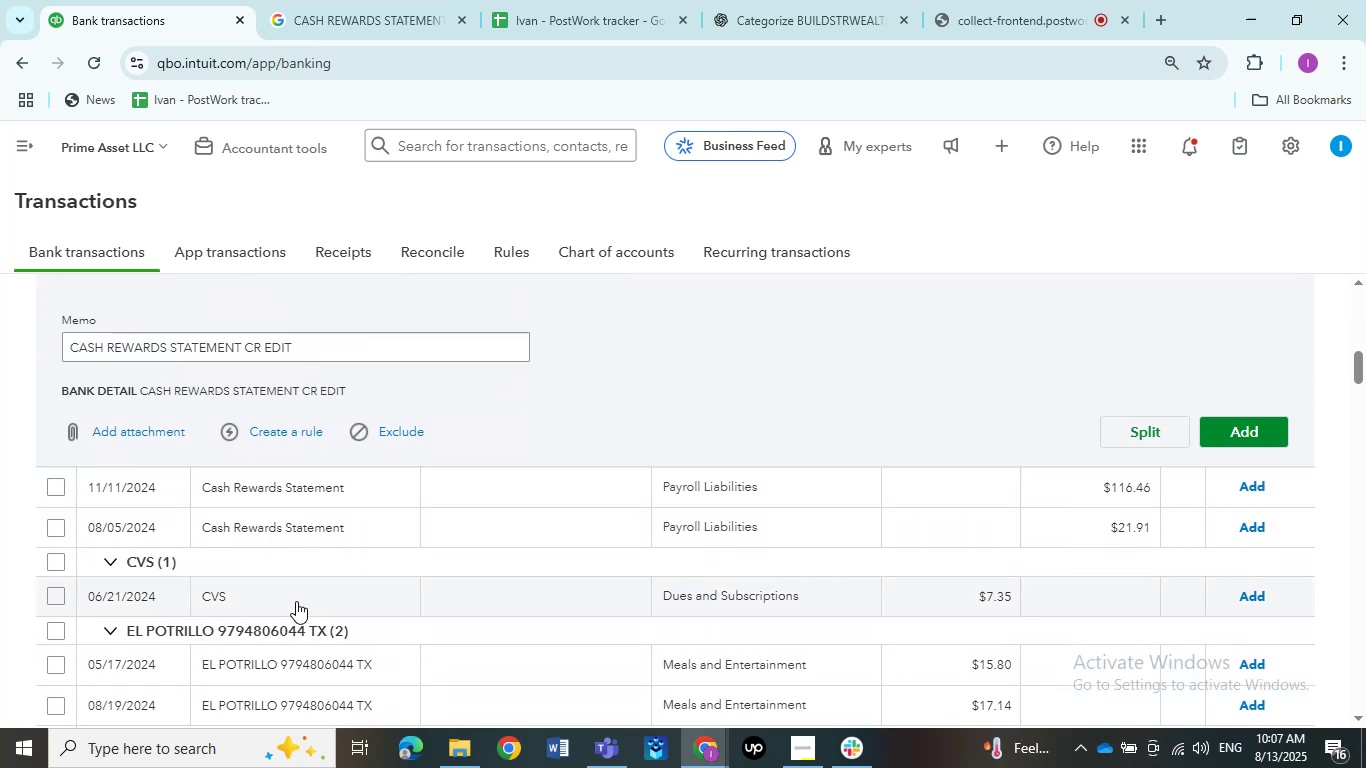 
scroll: coordinate [296, 601], scroll_direction: up, amount: 1.0
 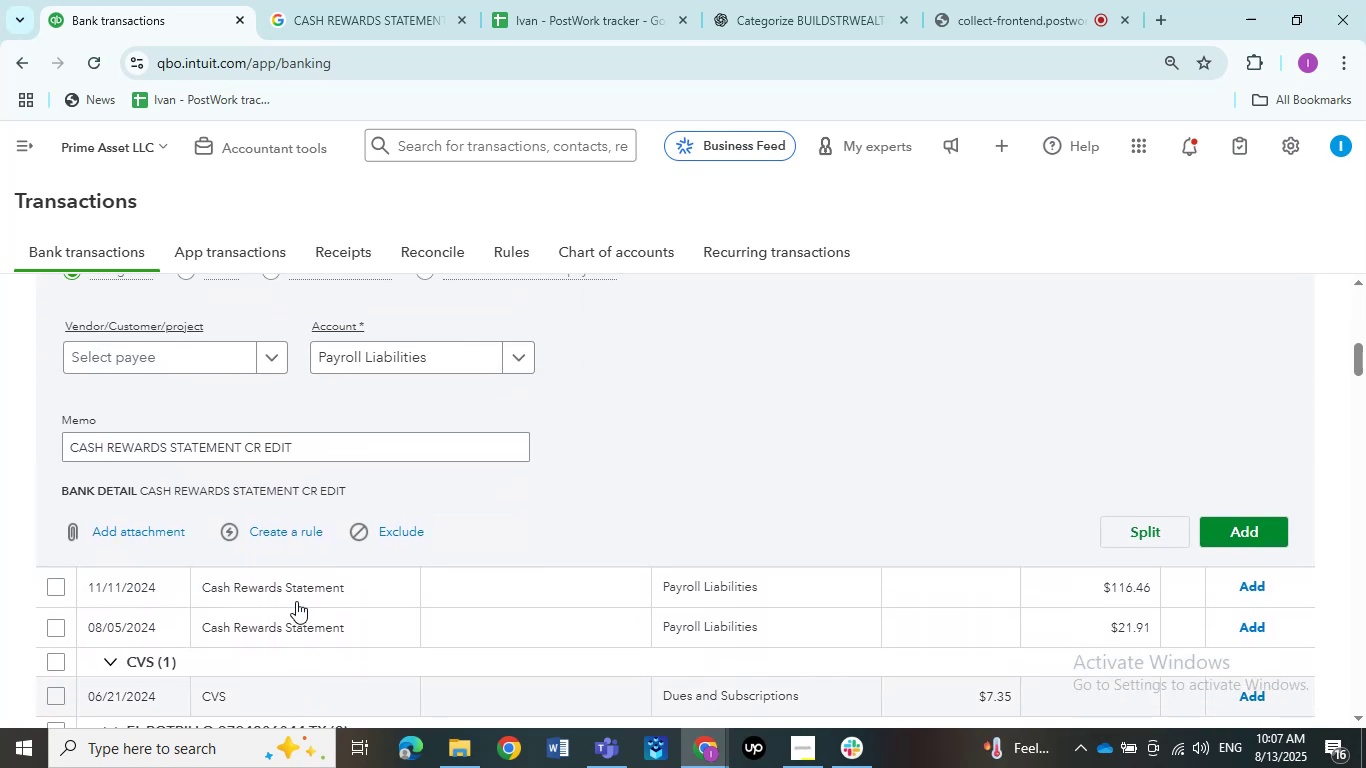 
scroll: coordinate [296, 601], scroll_direction: down, amount: 1.0
 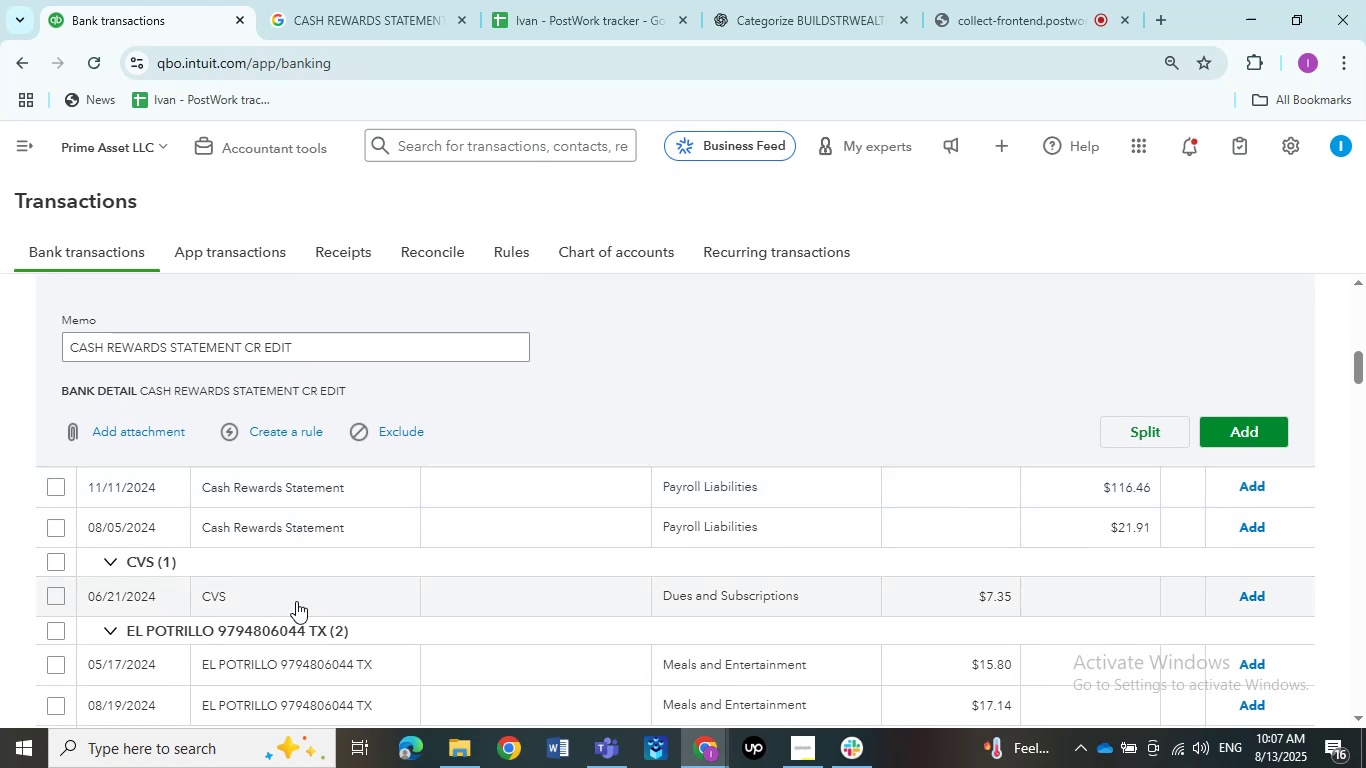 
wait(8.33)
 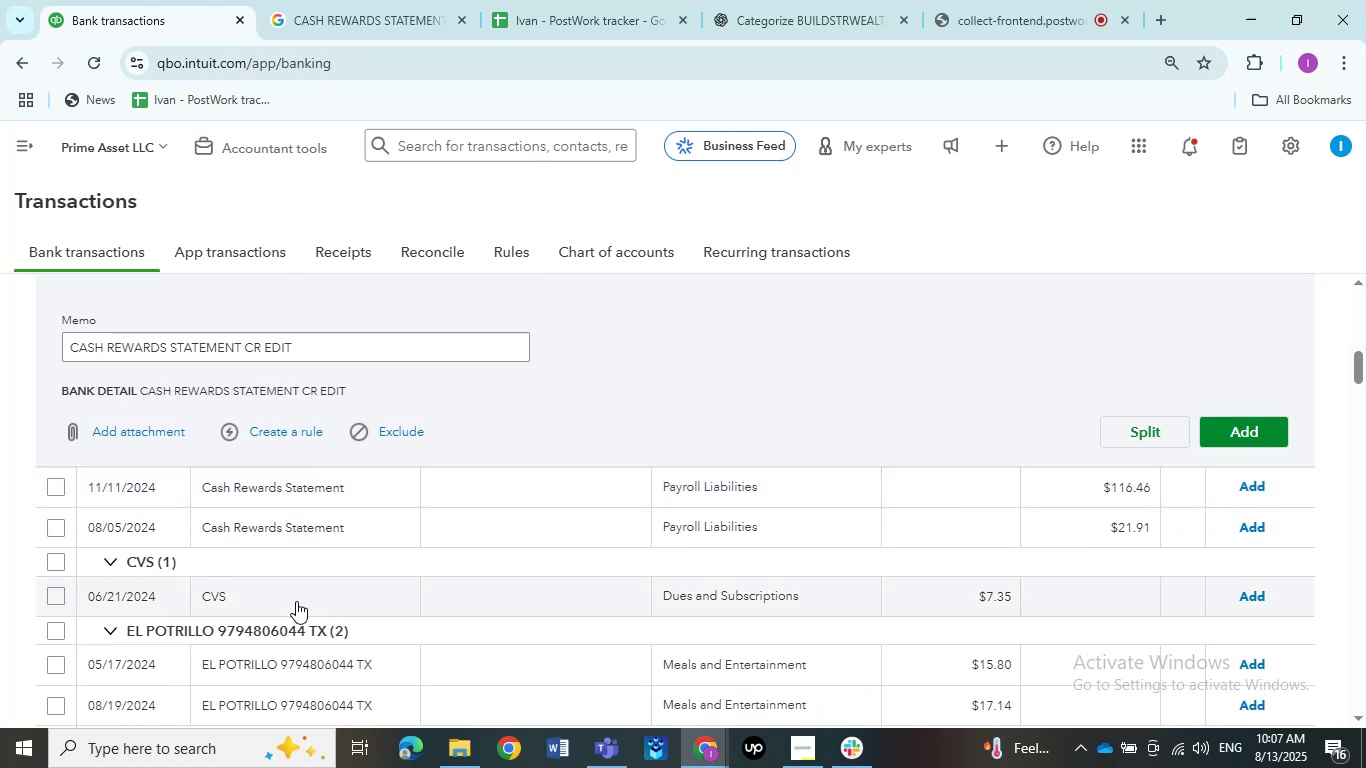 
scroll: coordinate [167, 500], scroll_direction: up, amount: 1.0
 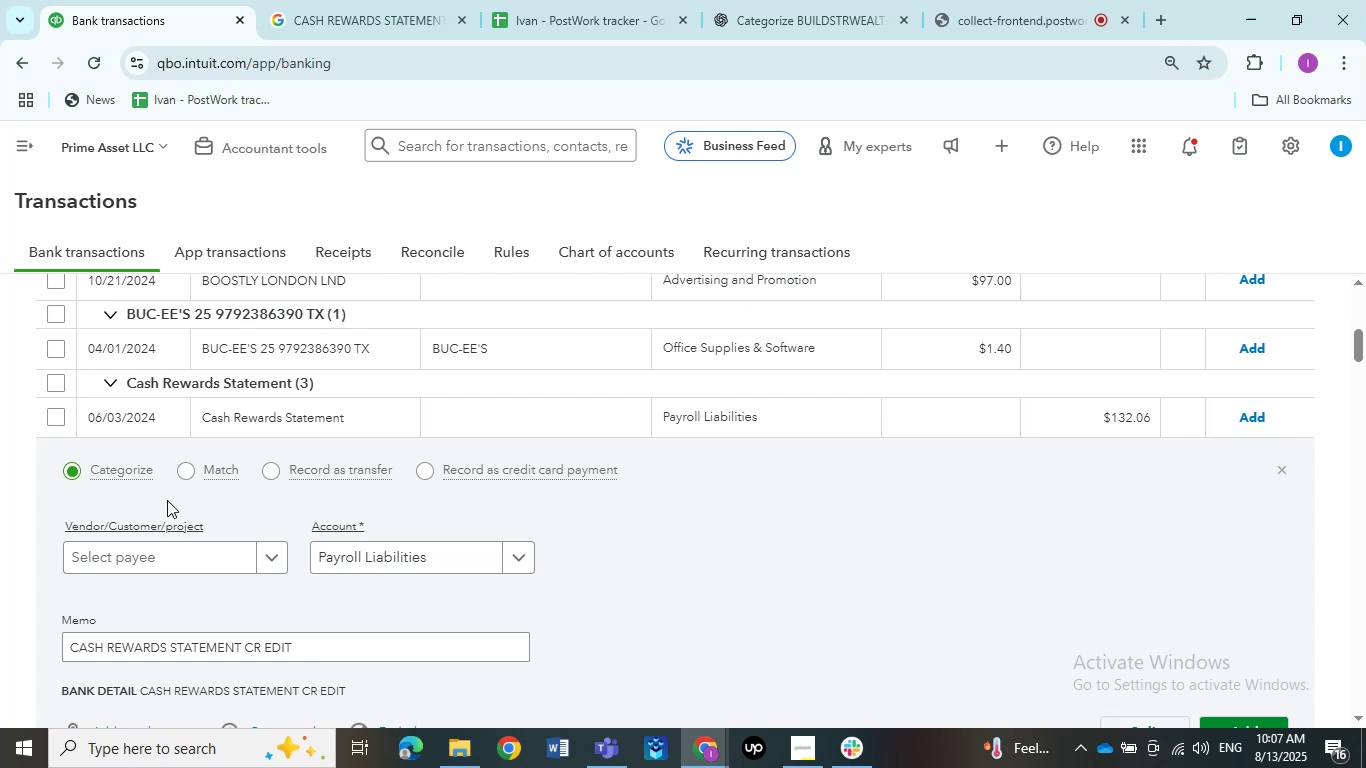 
wait(9.78)
 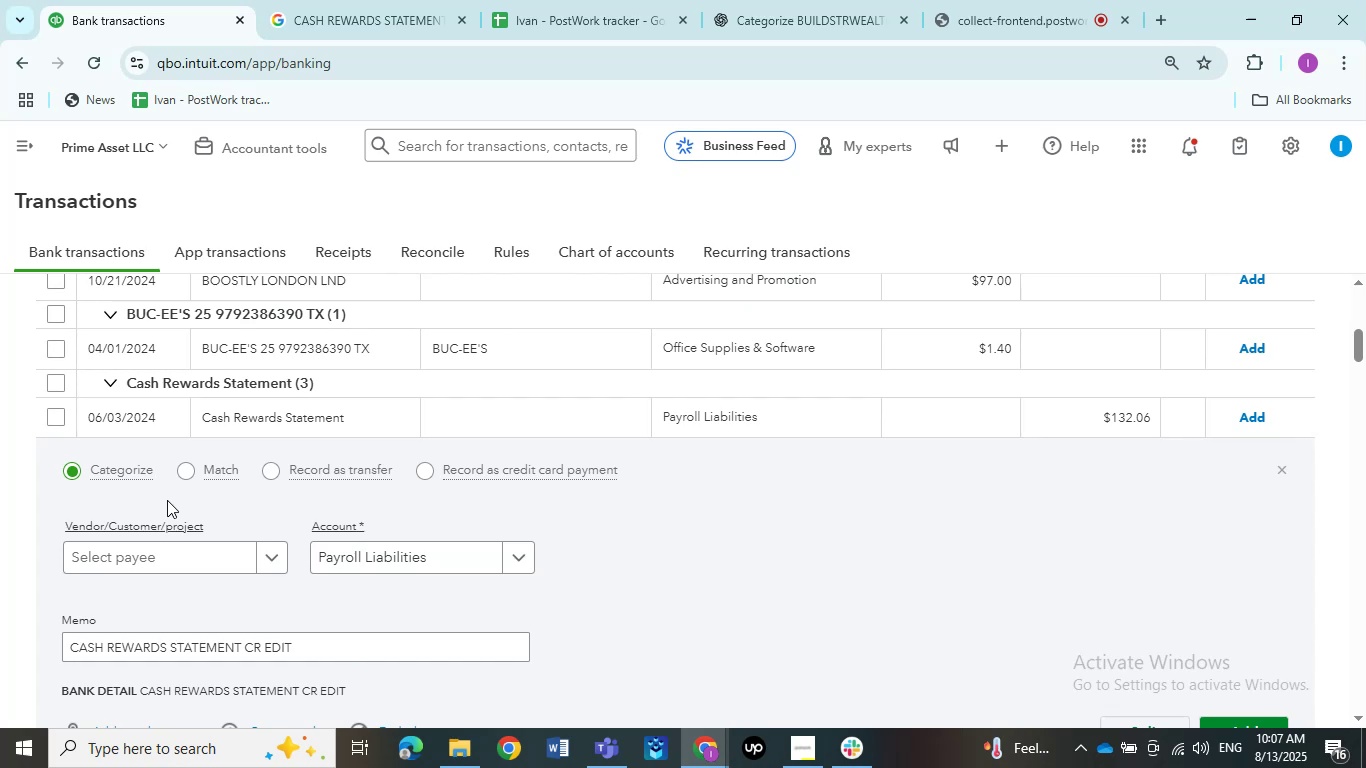 
left_click([399, 1])
 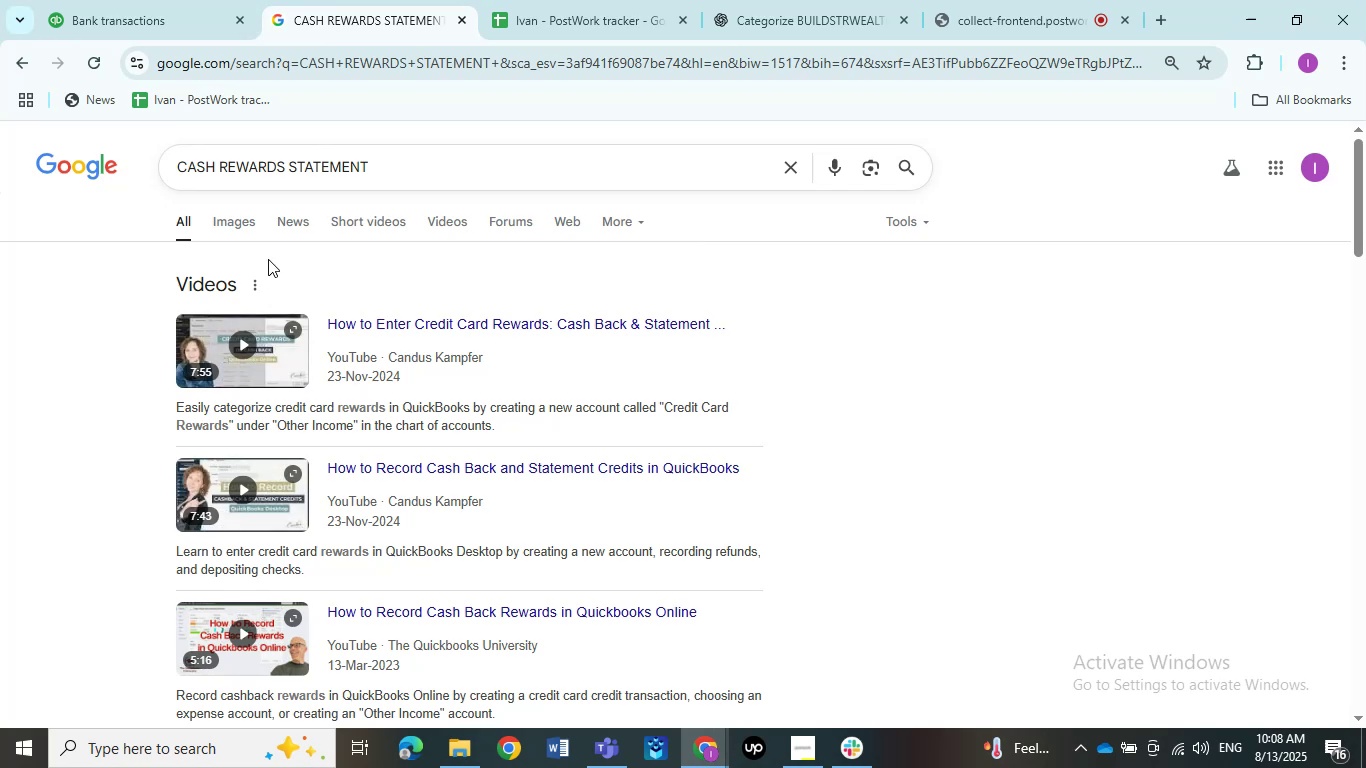 
left_click([240, 231])
 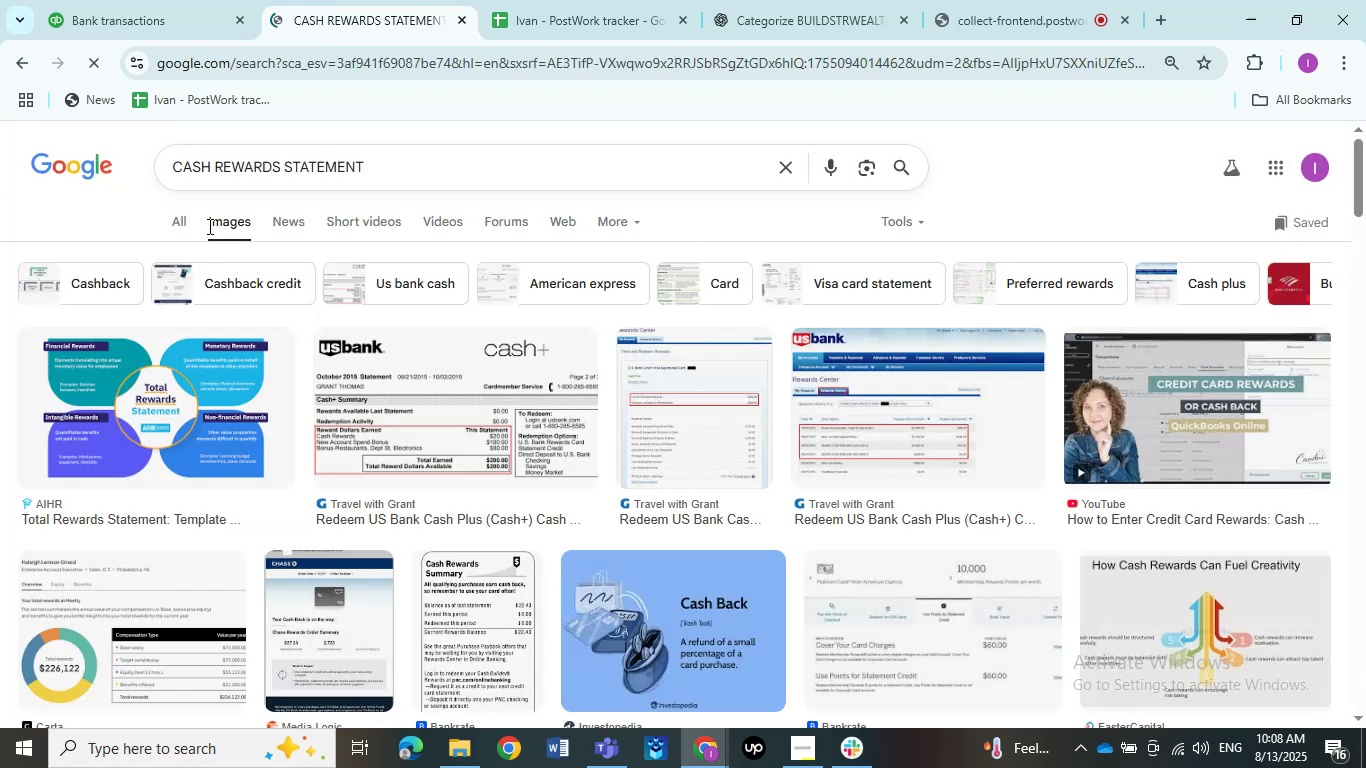 
left_click([179, 224])
 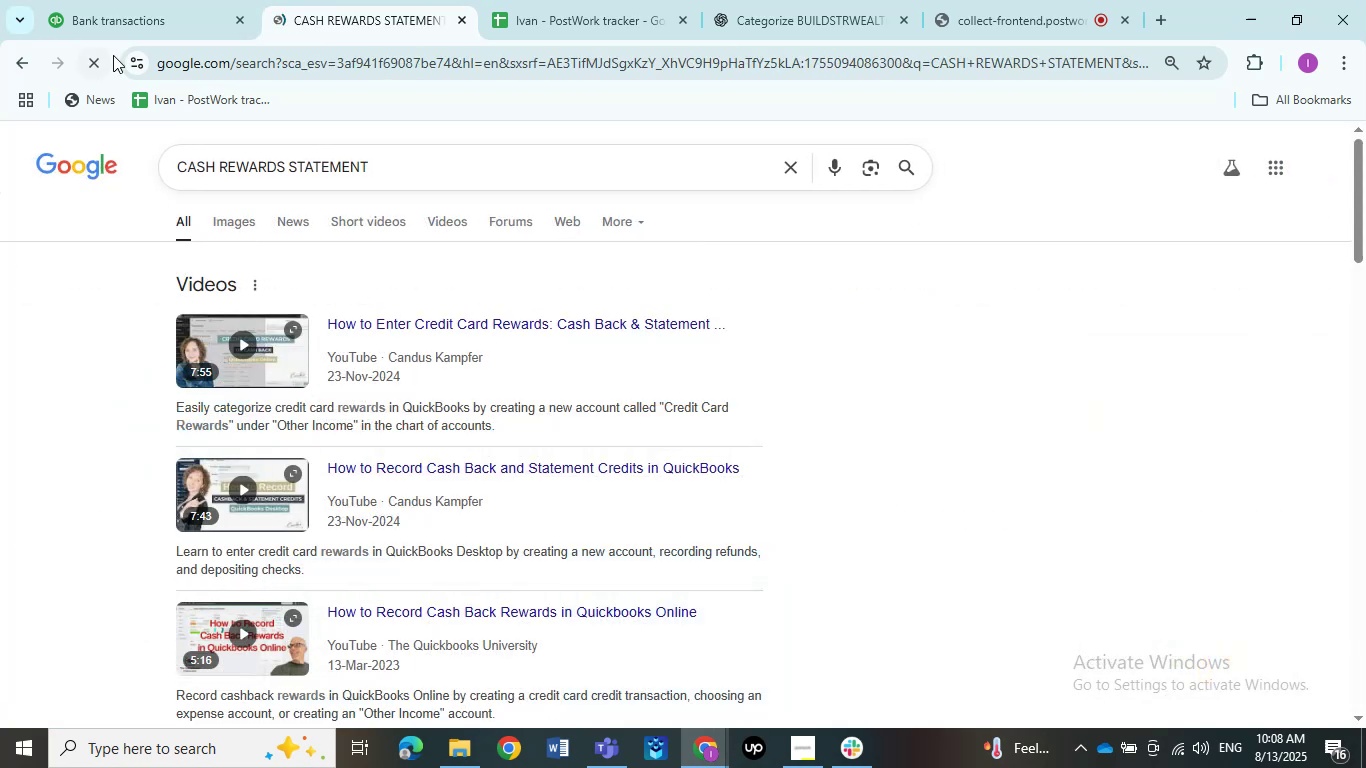 
left_click([137, 17])
 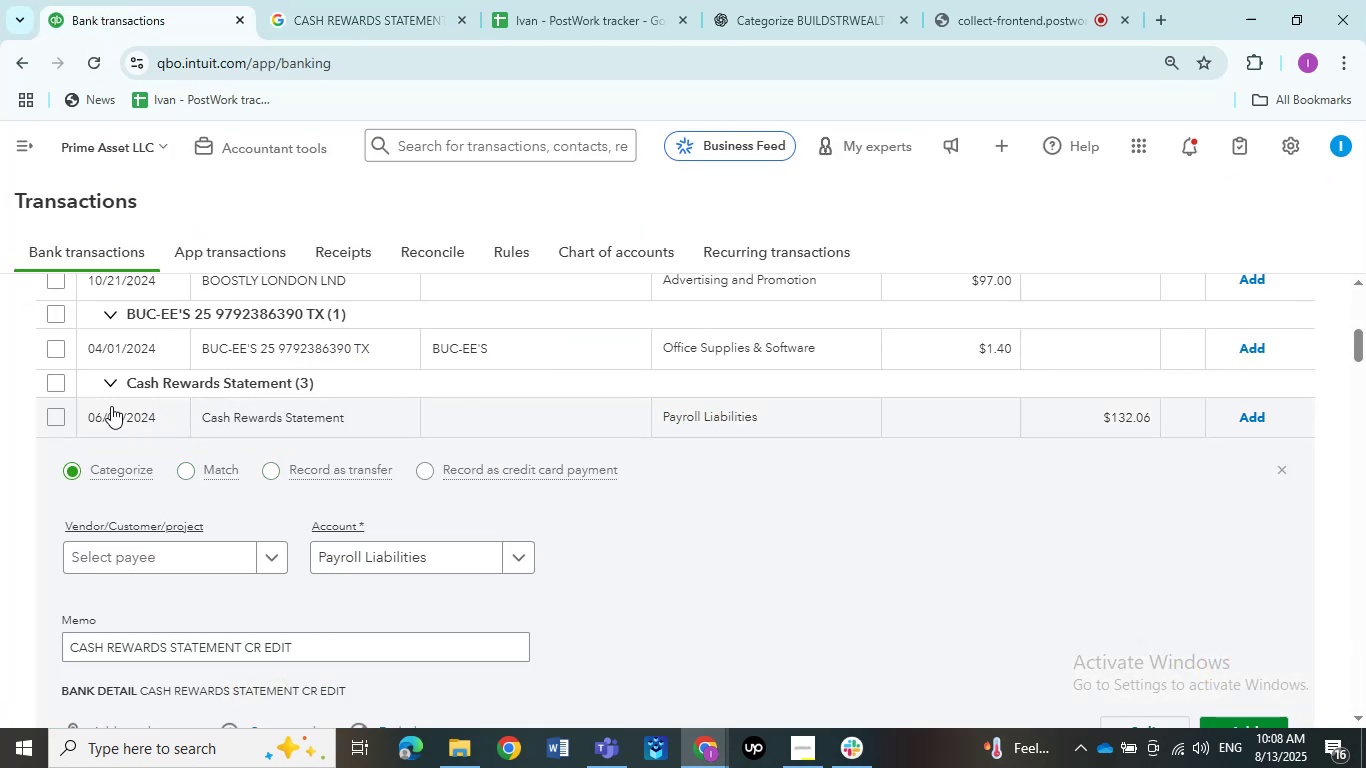 
left_click([48, 381])
 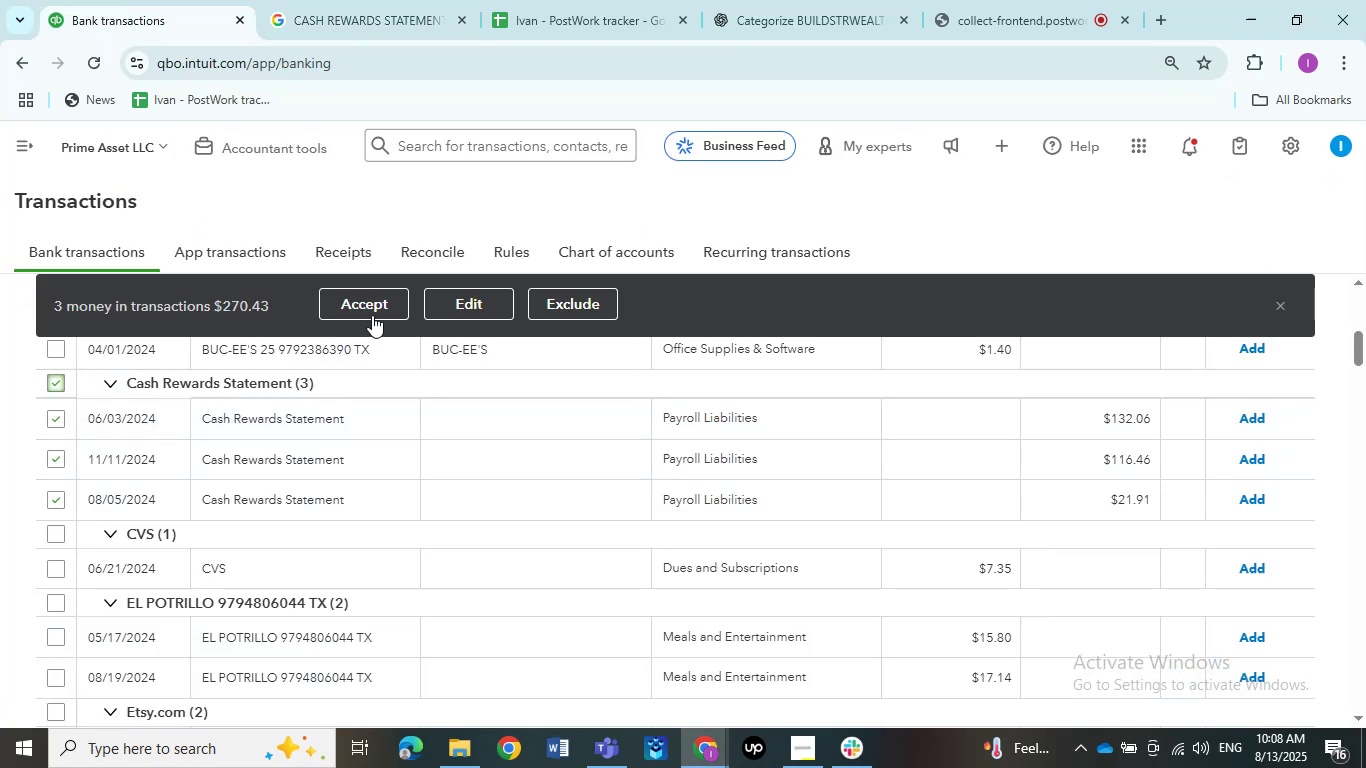 
left_click([459, 303])
 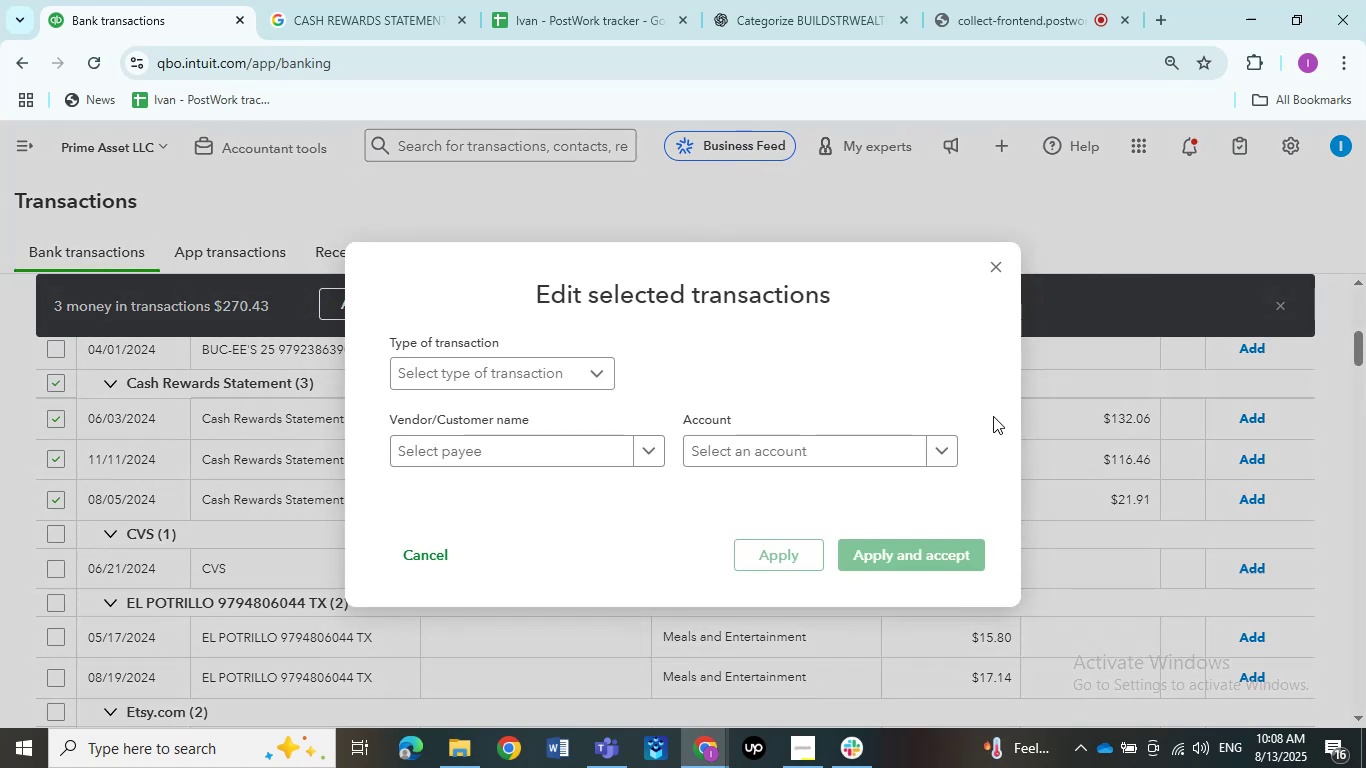 
left_click([882, 450])
 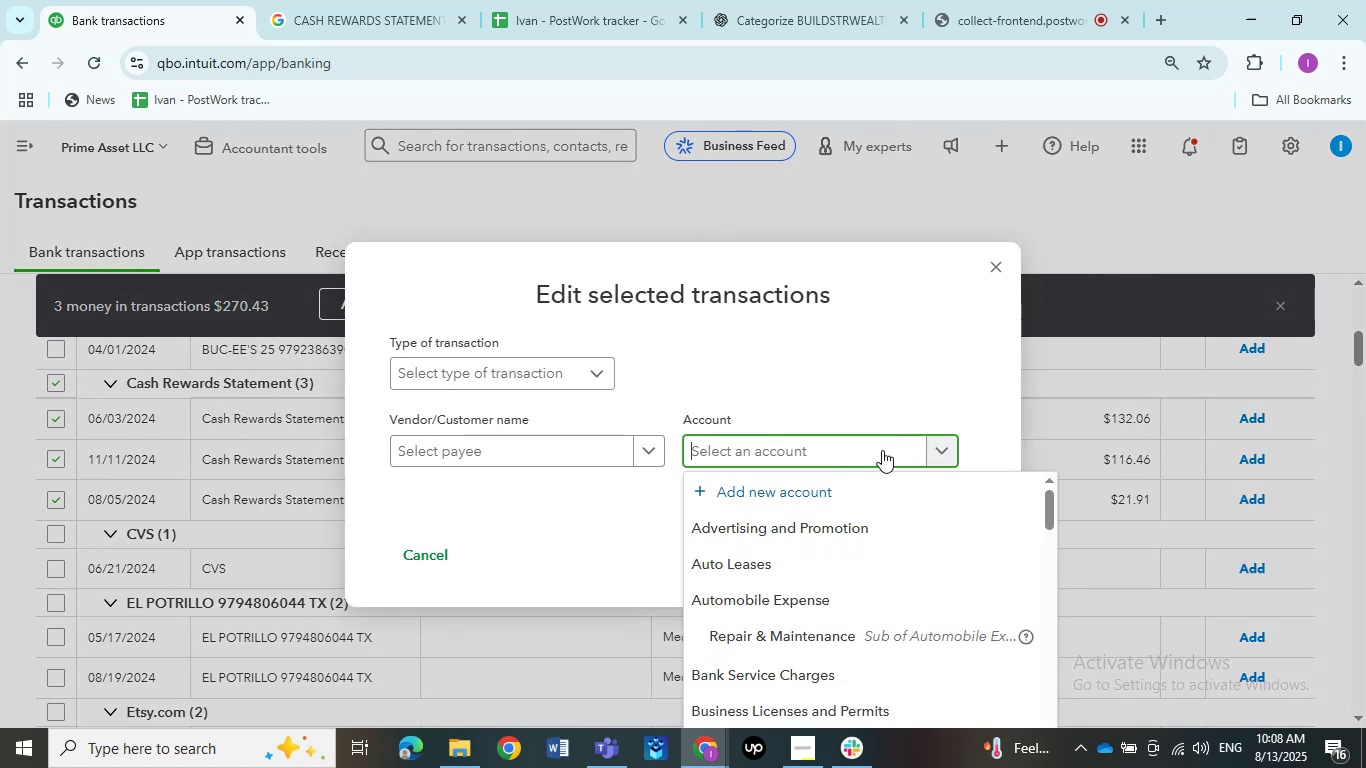 
type(ot)
 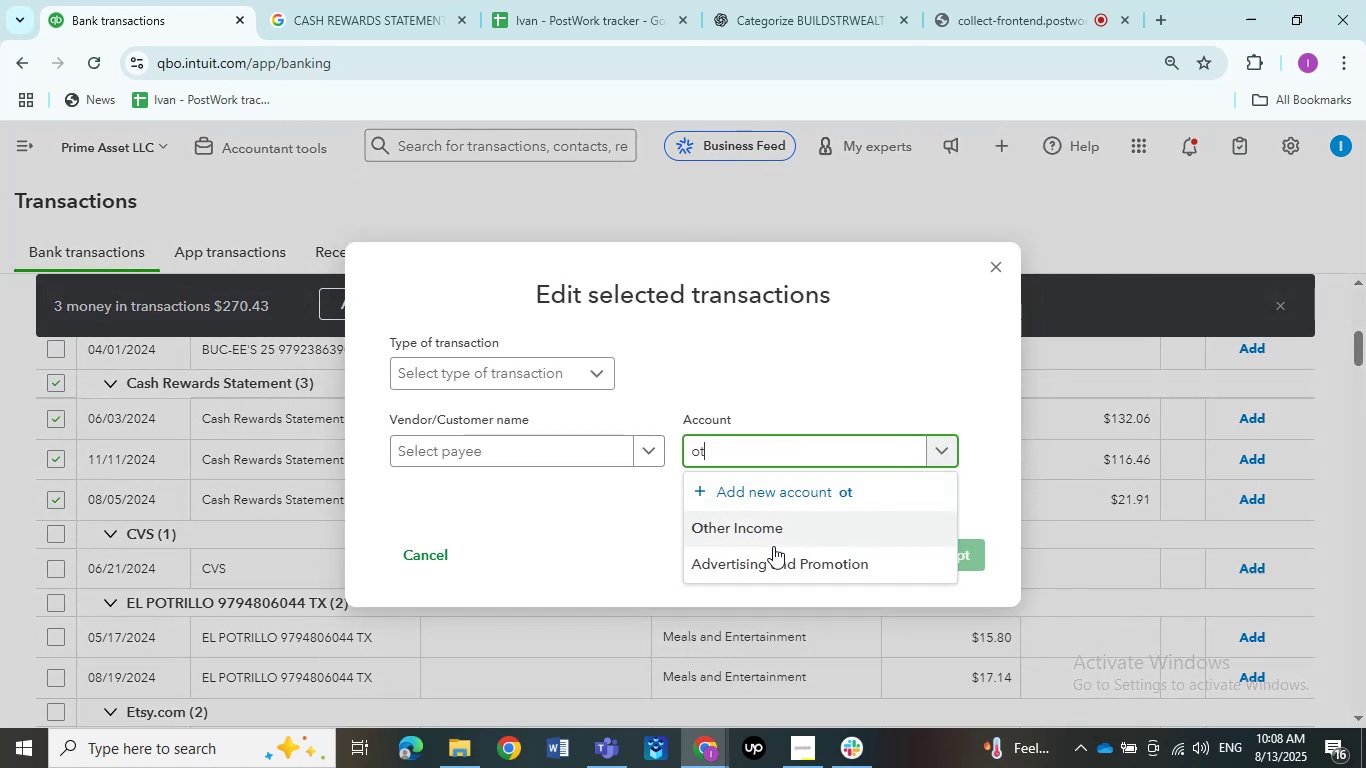 
left_click([770, 535])
 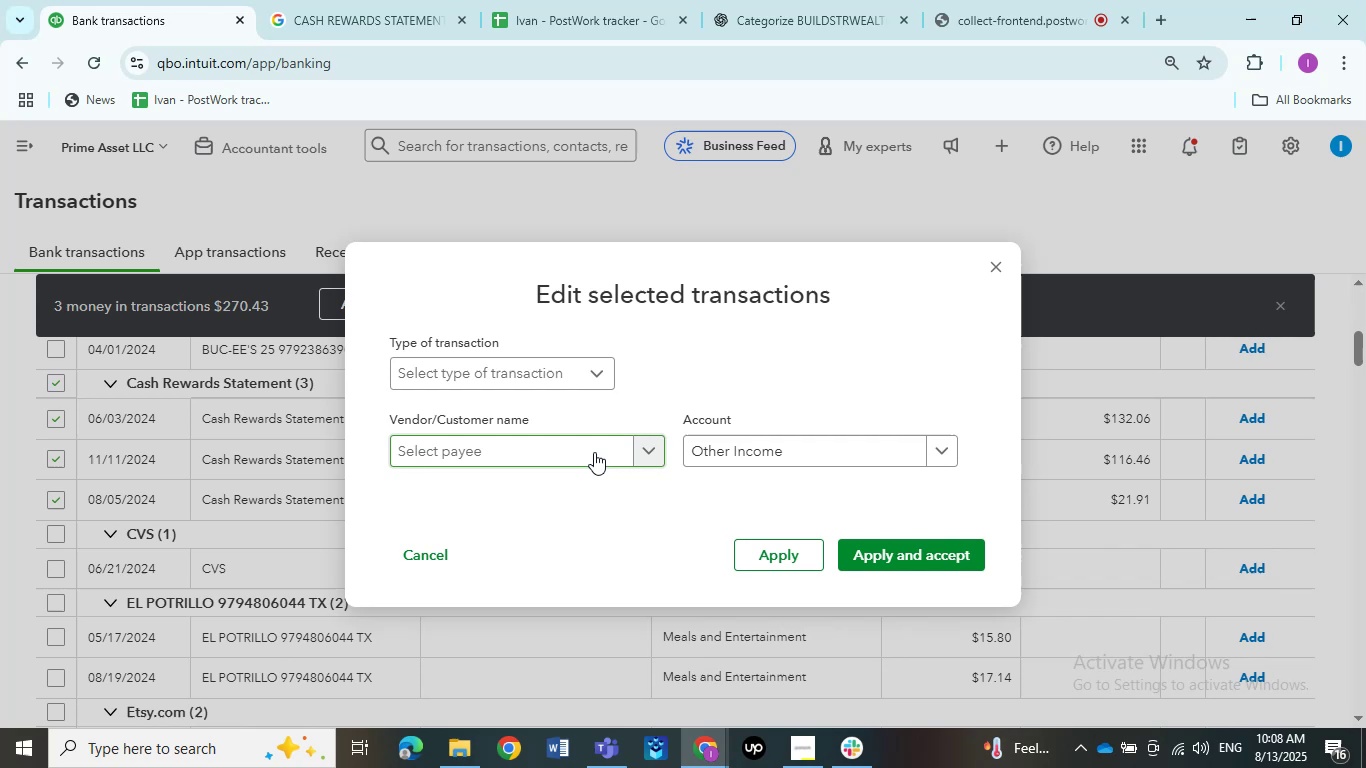 
left_click([594, 449])
 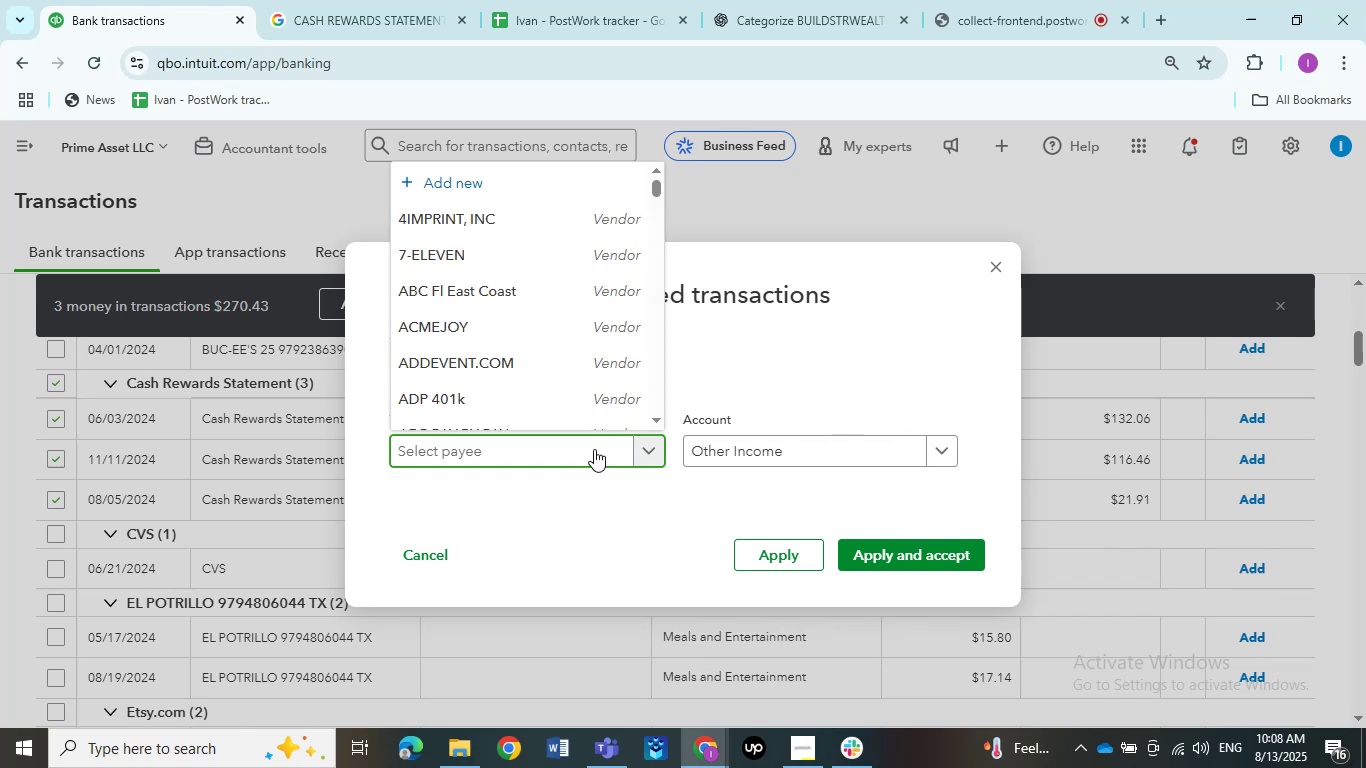 
type(cas)
 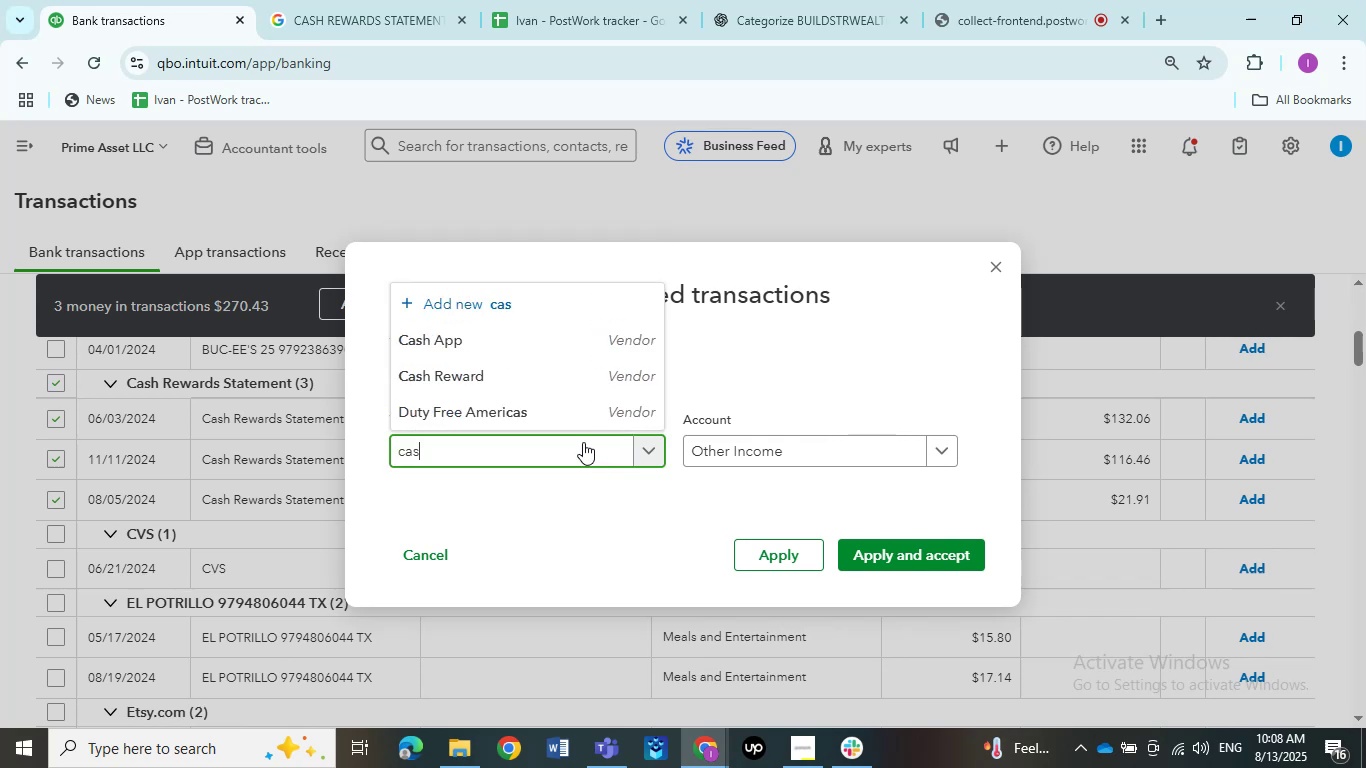 
left_click([471, 375])
 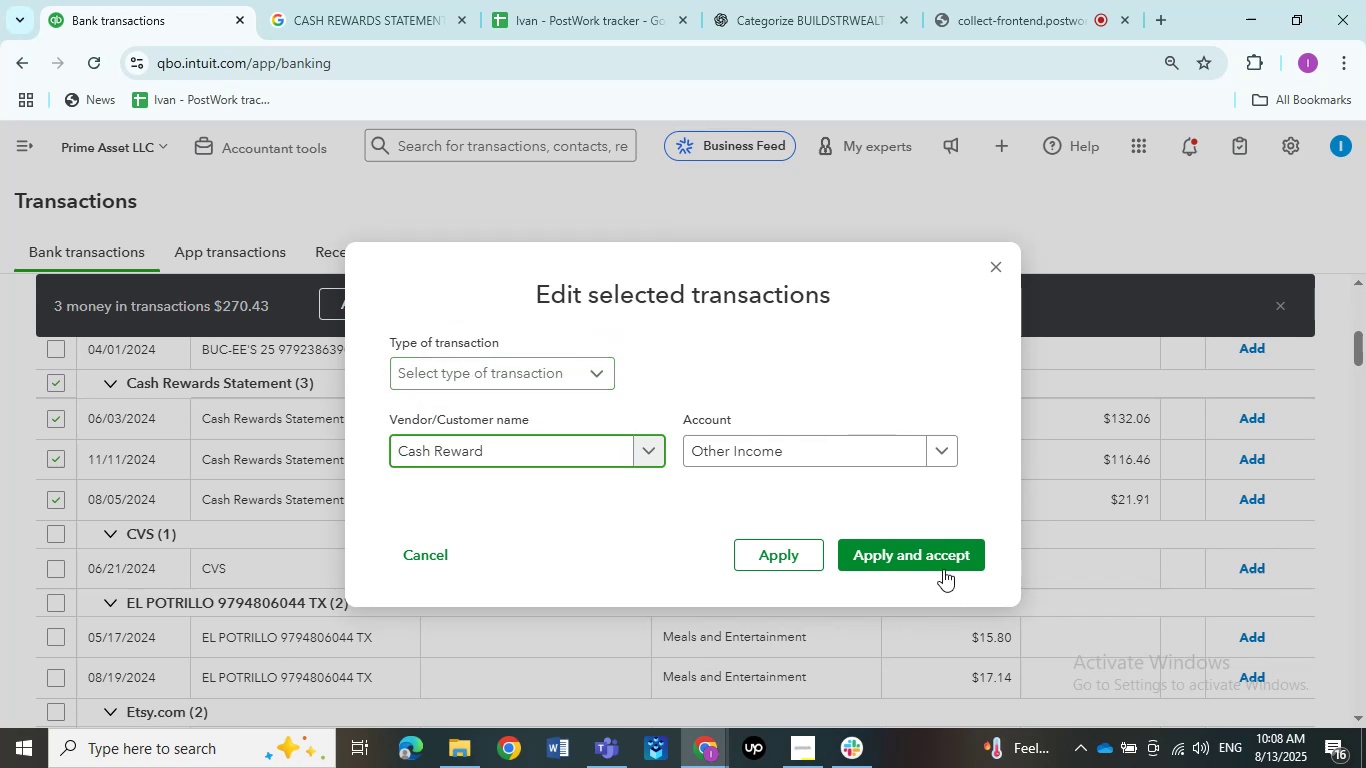 
left_click([923, 555])
 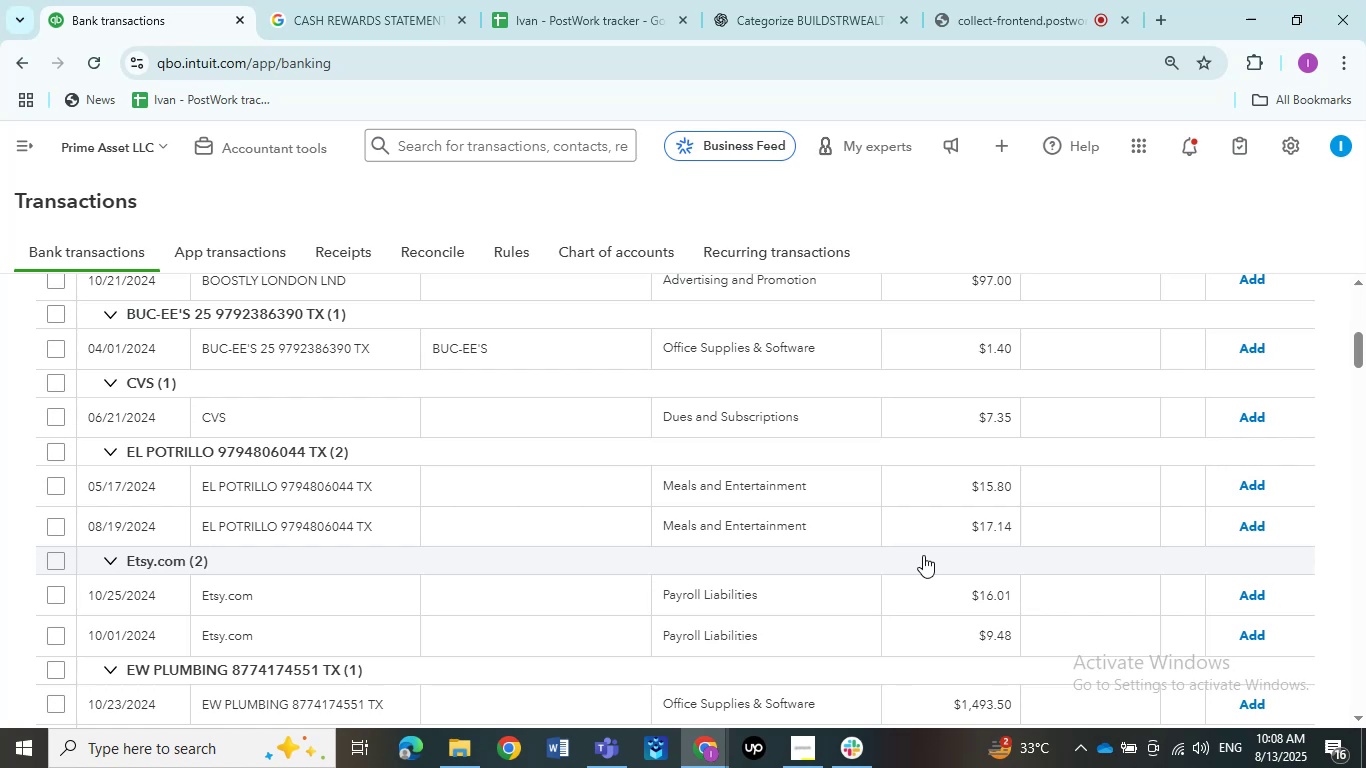 
wait(19.96)
 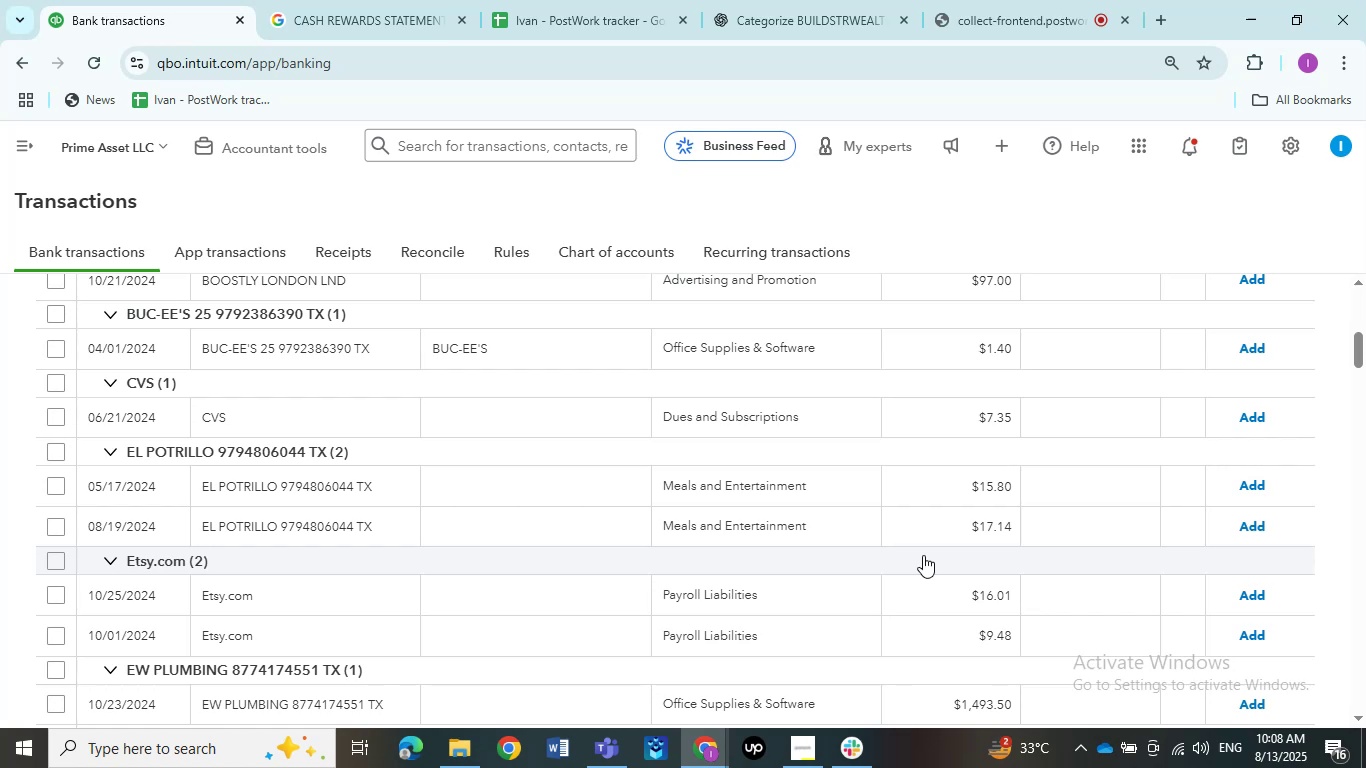 
scroll: coordinate [625, 531], scroll_direction: down, amount: 3.0
 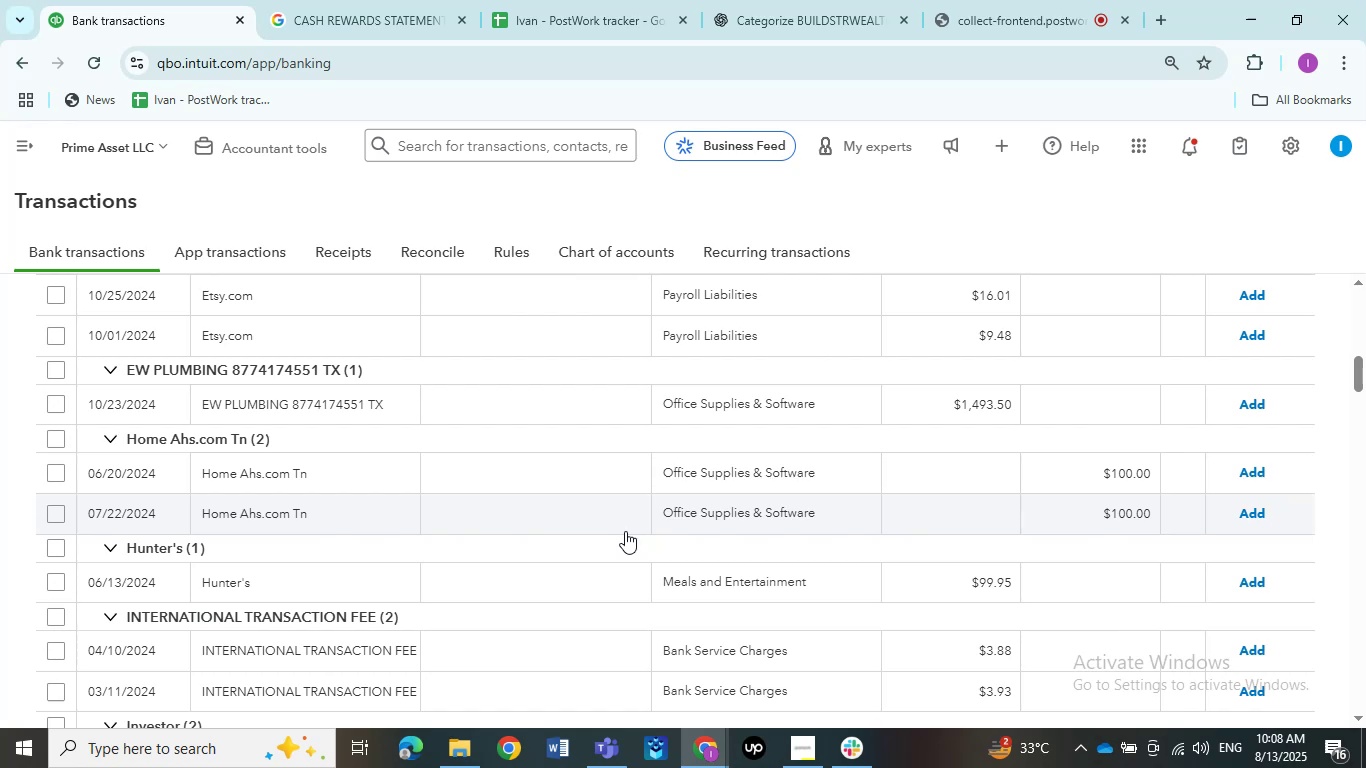 
wait(9.21)
 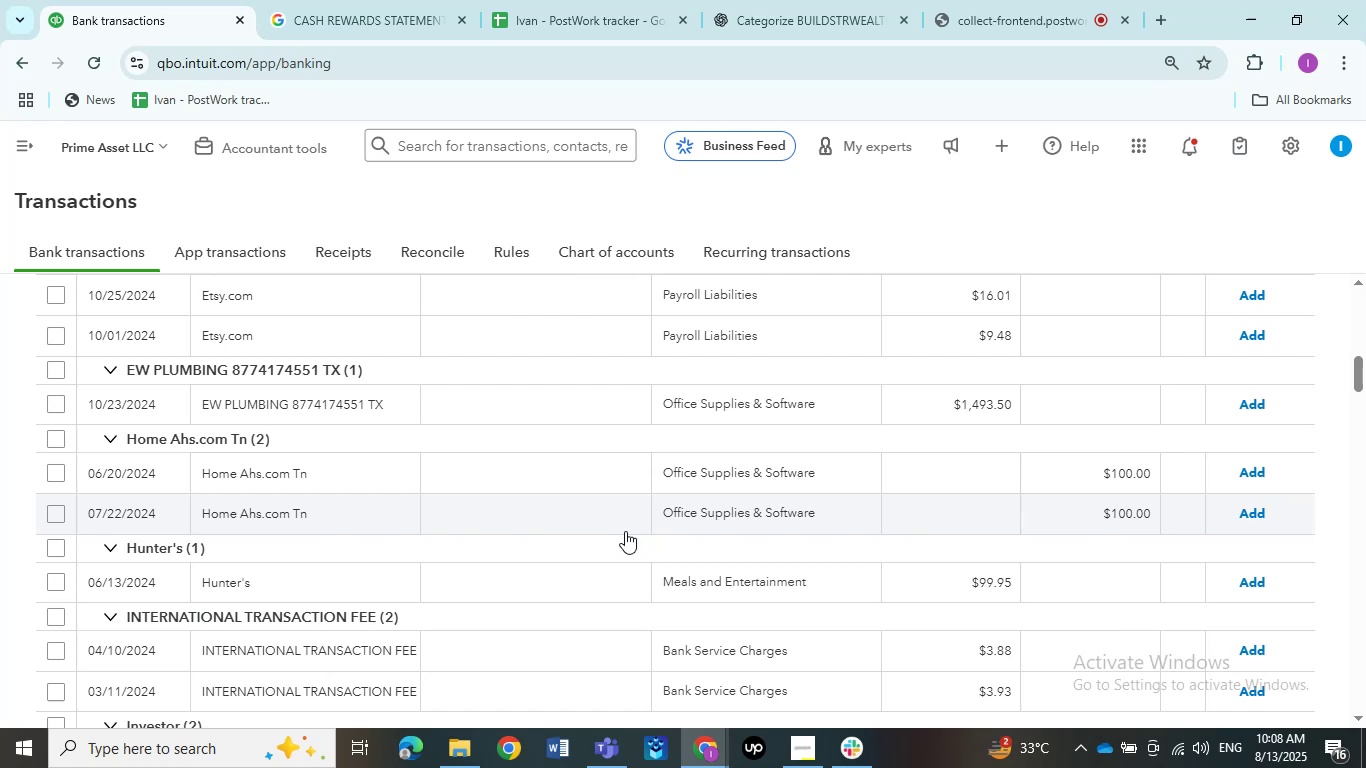 
scroll: coordinate [404, 518], scroll_direction: up, amount: 3.0
 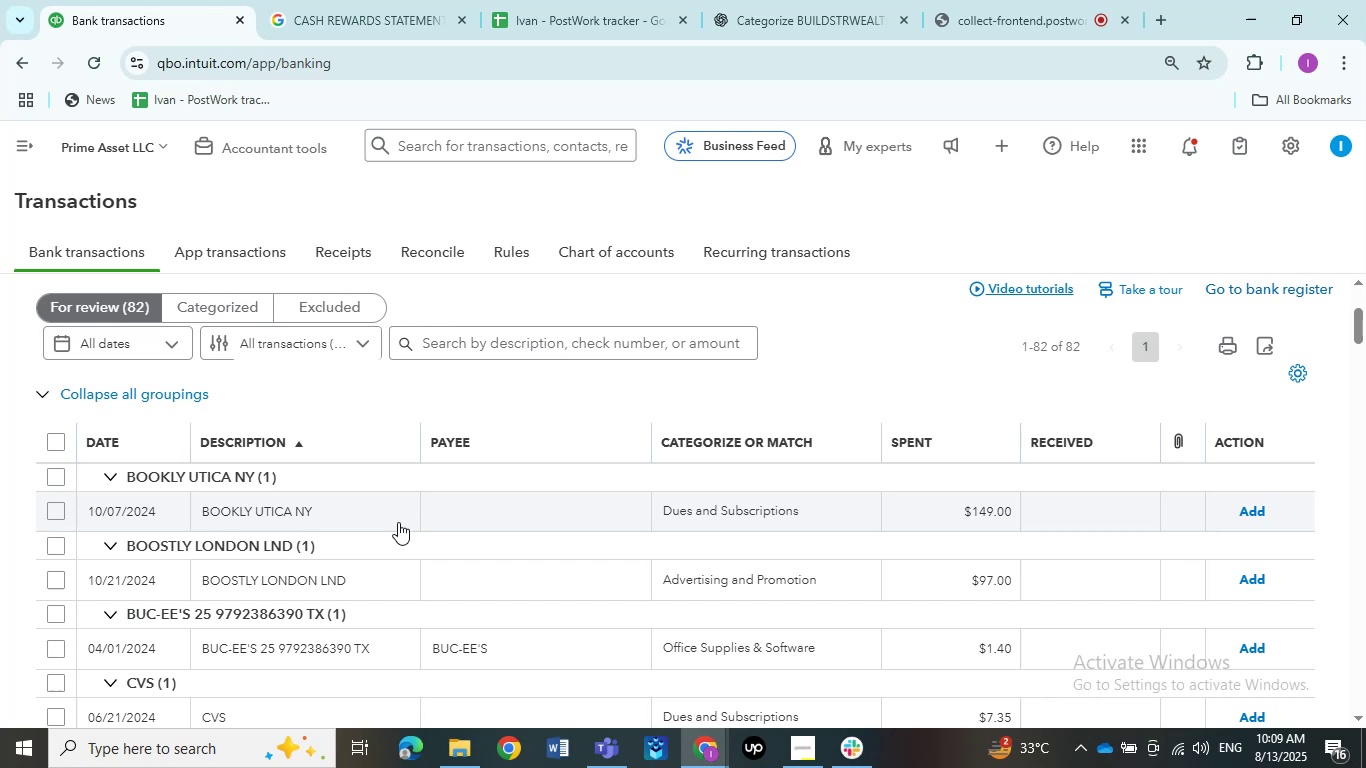 
wait(12.9)
 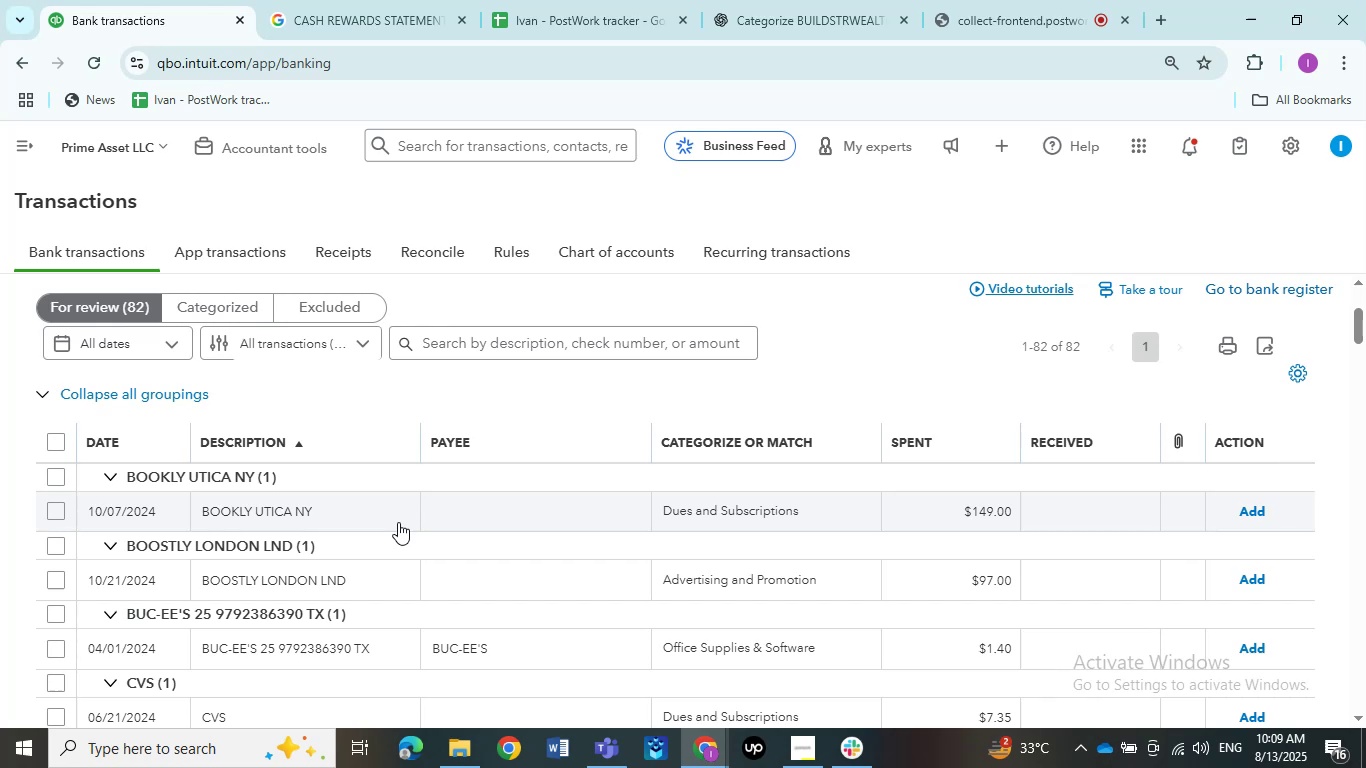 
scroll: coordinate [253, 520], scroll_direction: down, amount: 9.0
 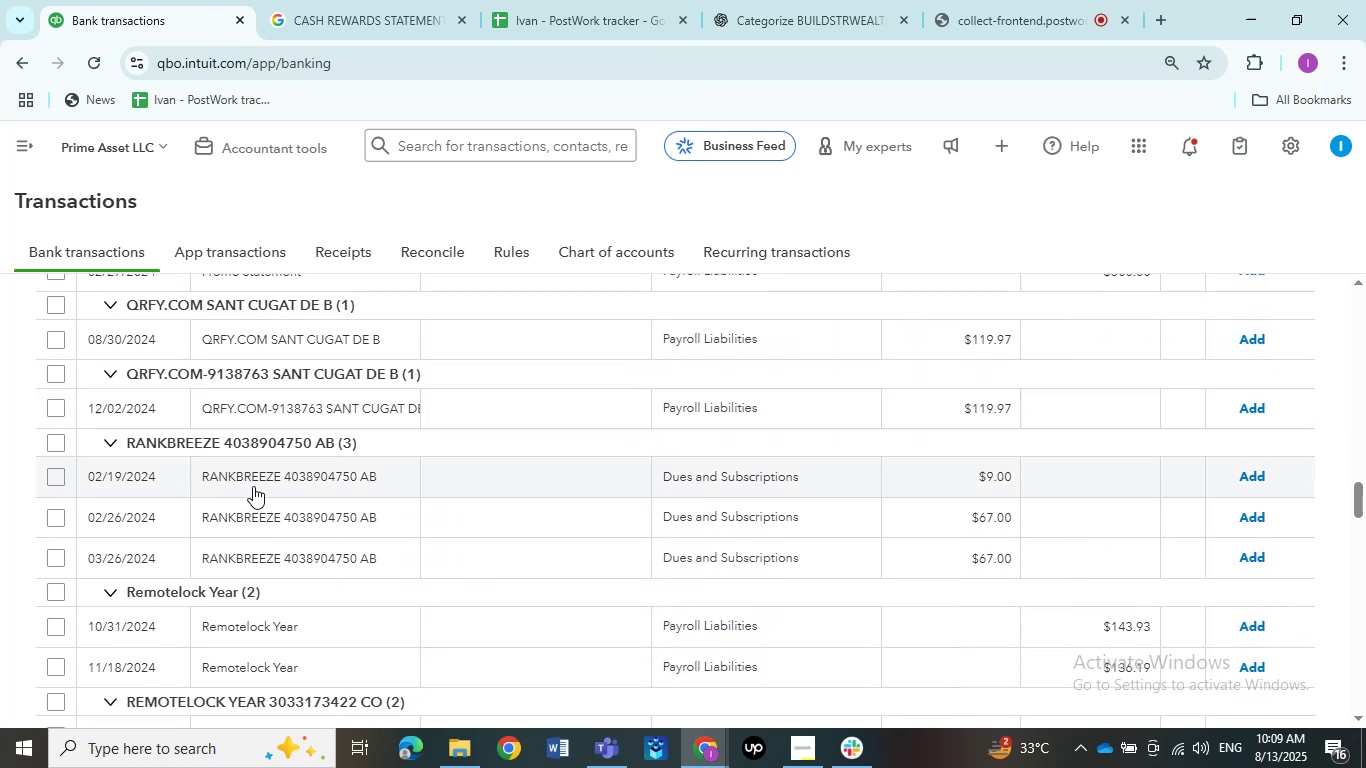 
left_click([255, 477])
 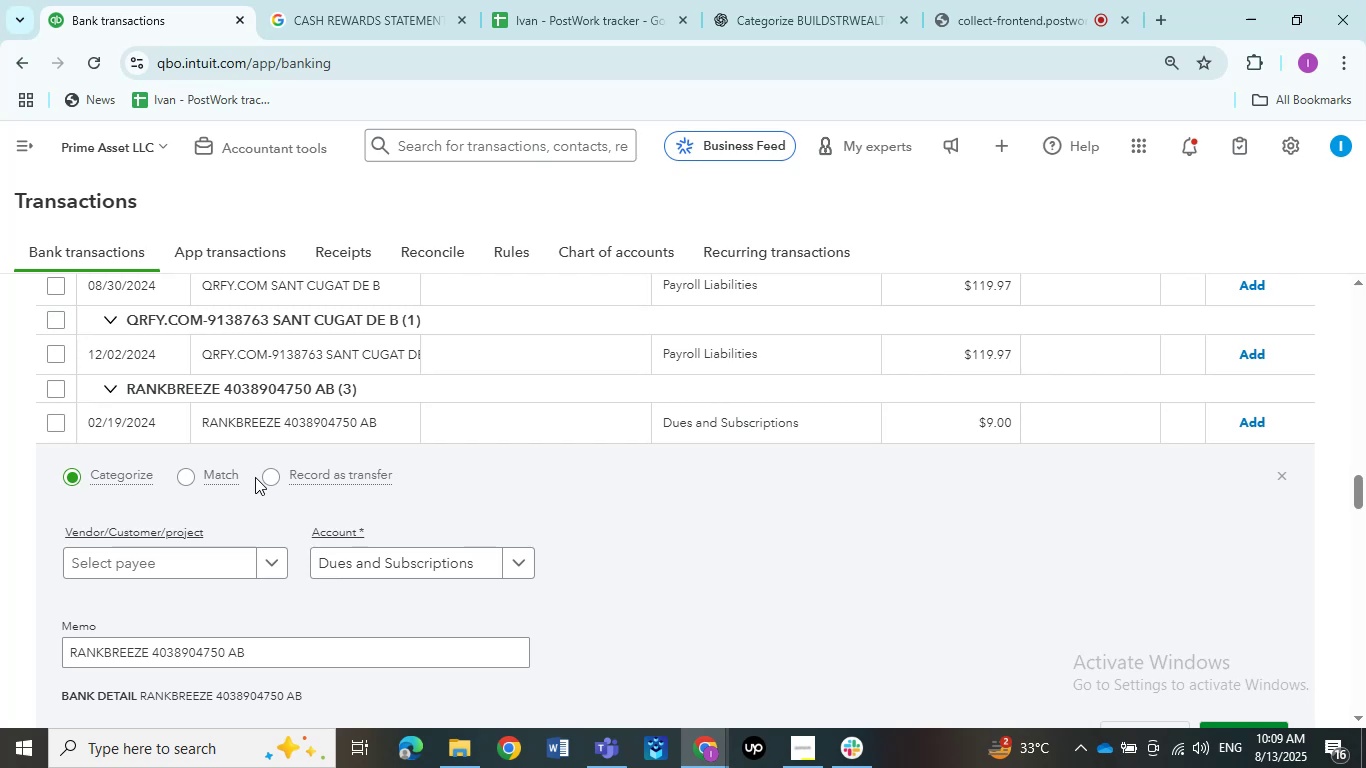 
wait(12.42)
 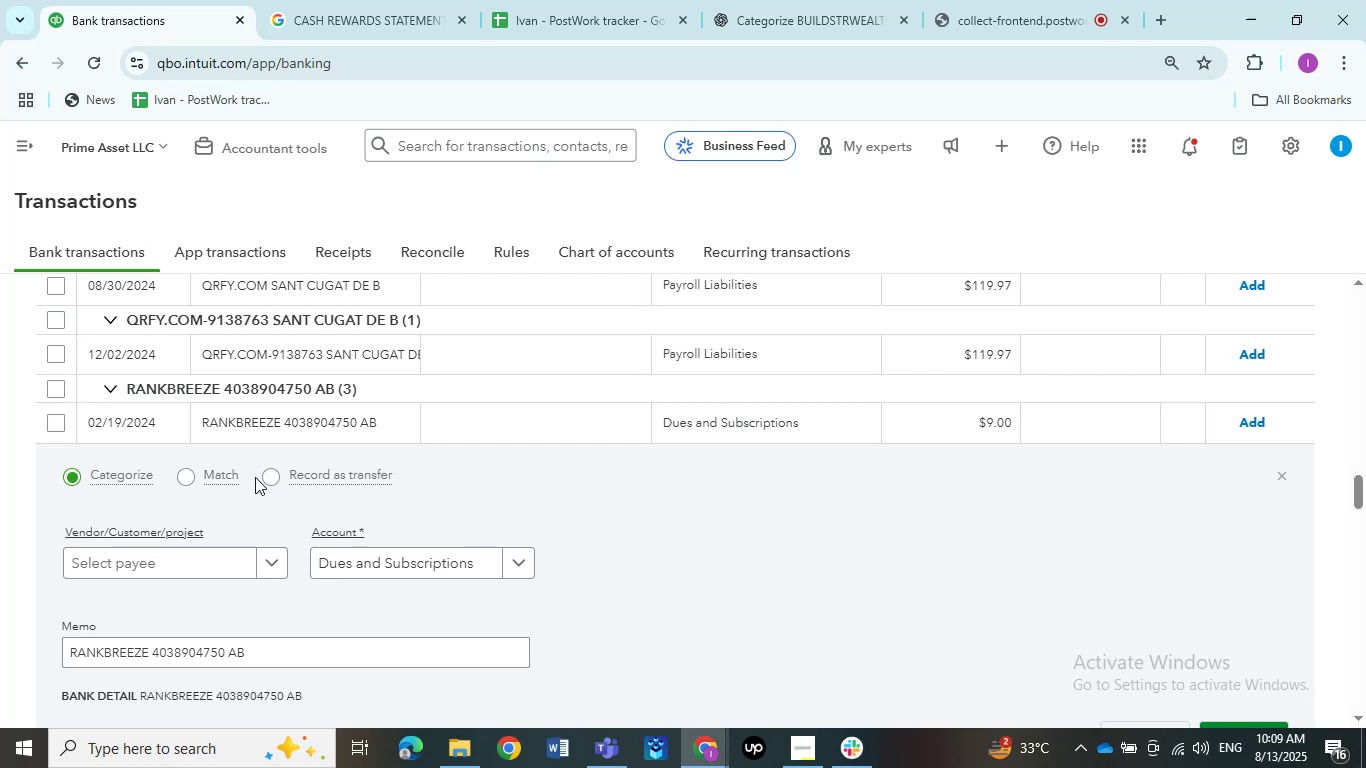 
scroll: coordinate [255, 477], scroll_direction: down, amount: 1.0
 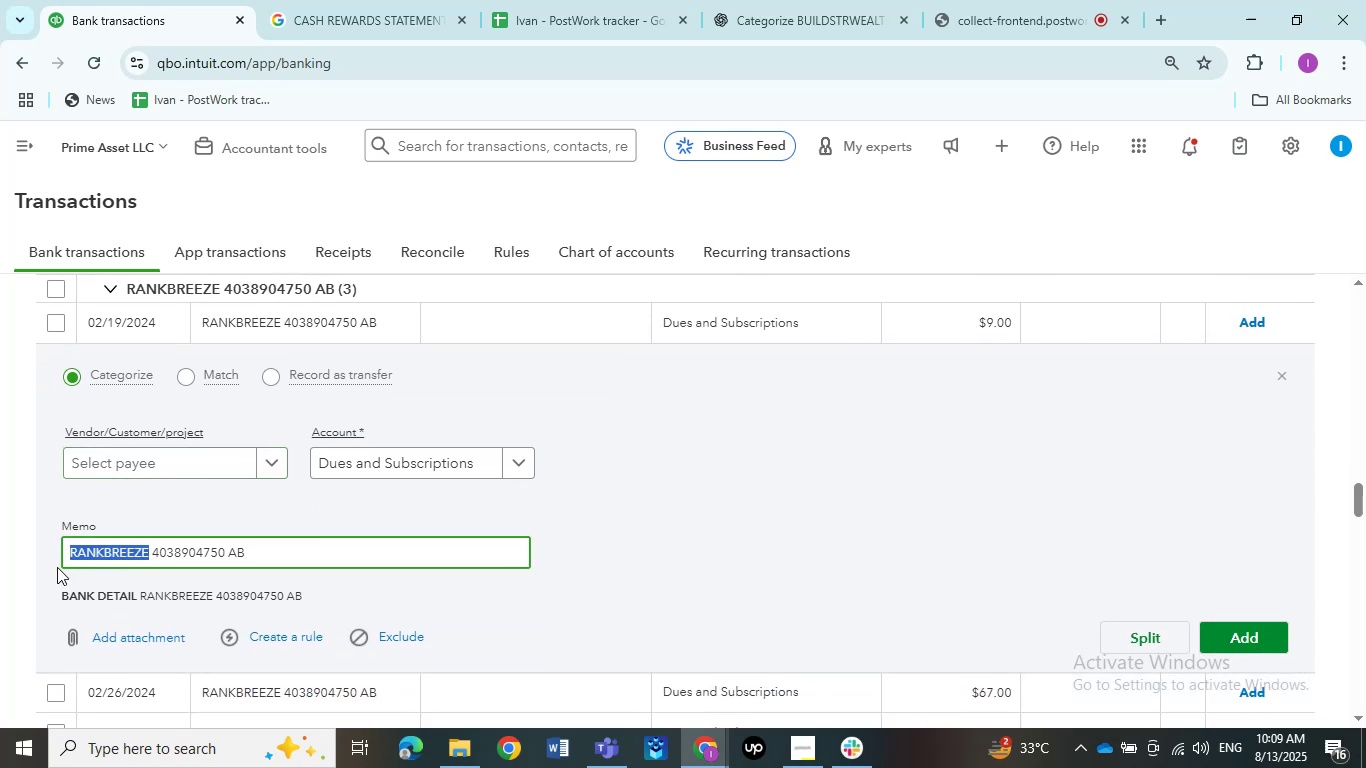 
wait(12.53)
 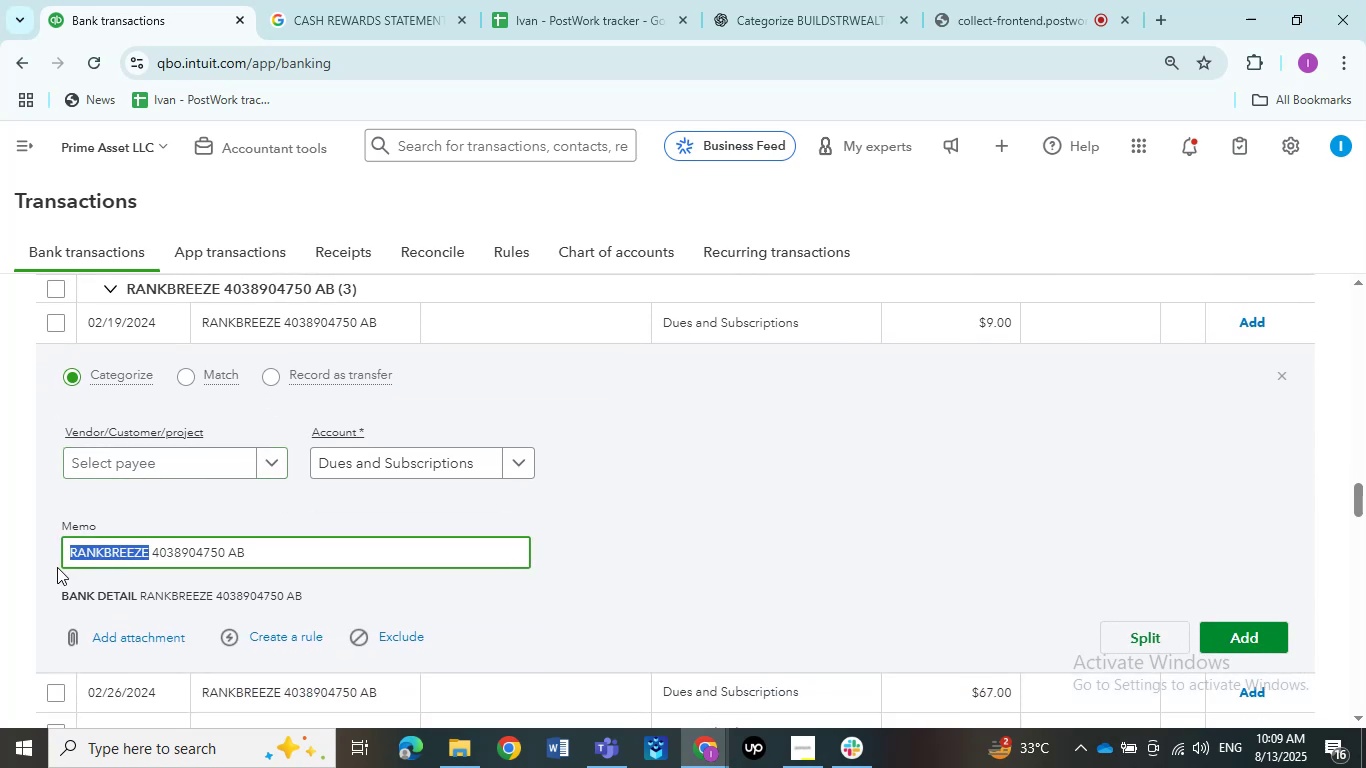 
key(Control+C)
 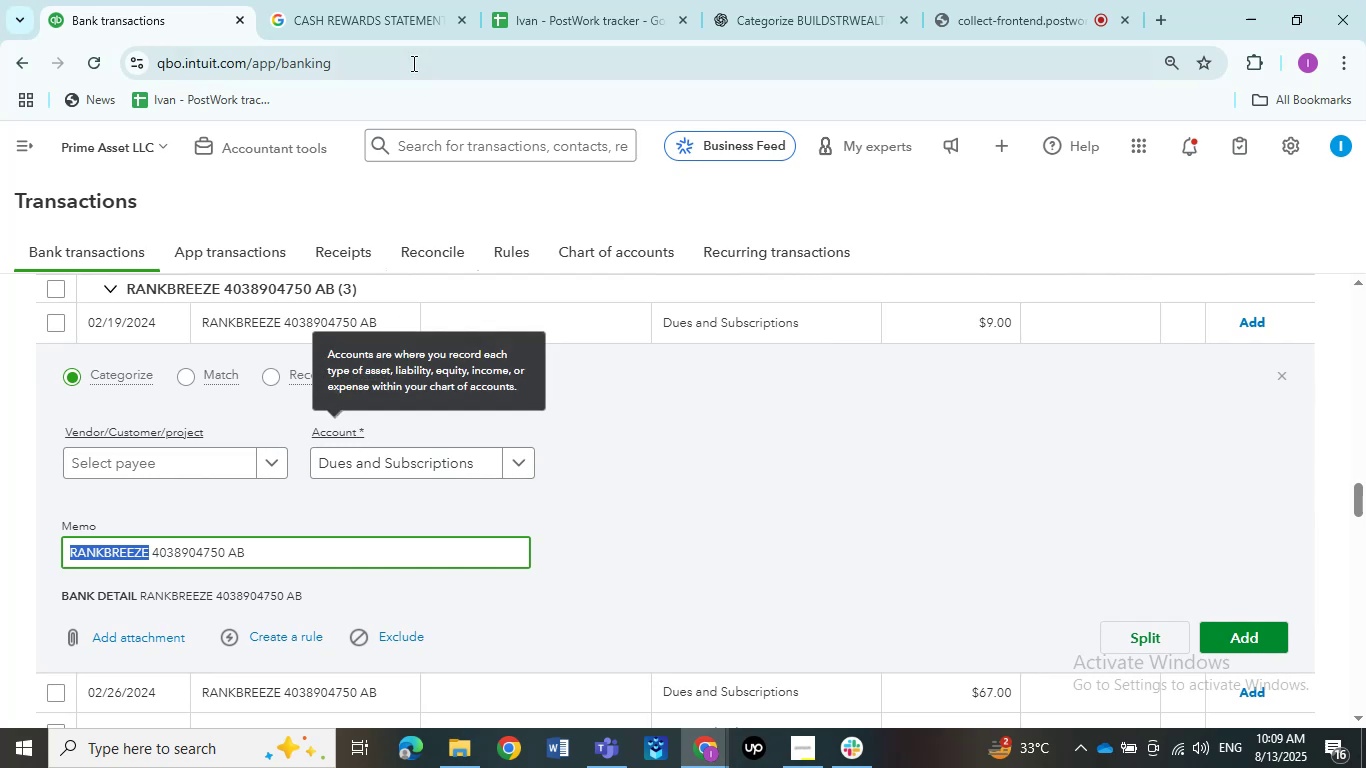 
left_click([388, 27])
 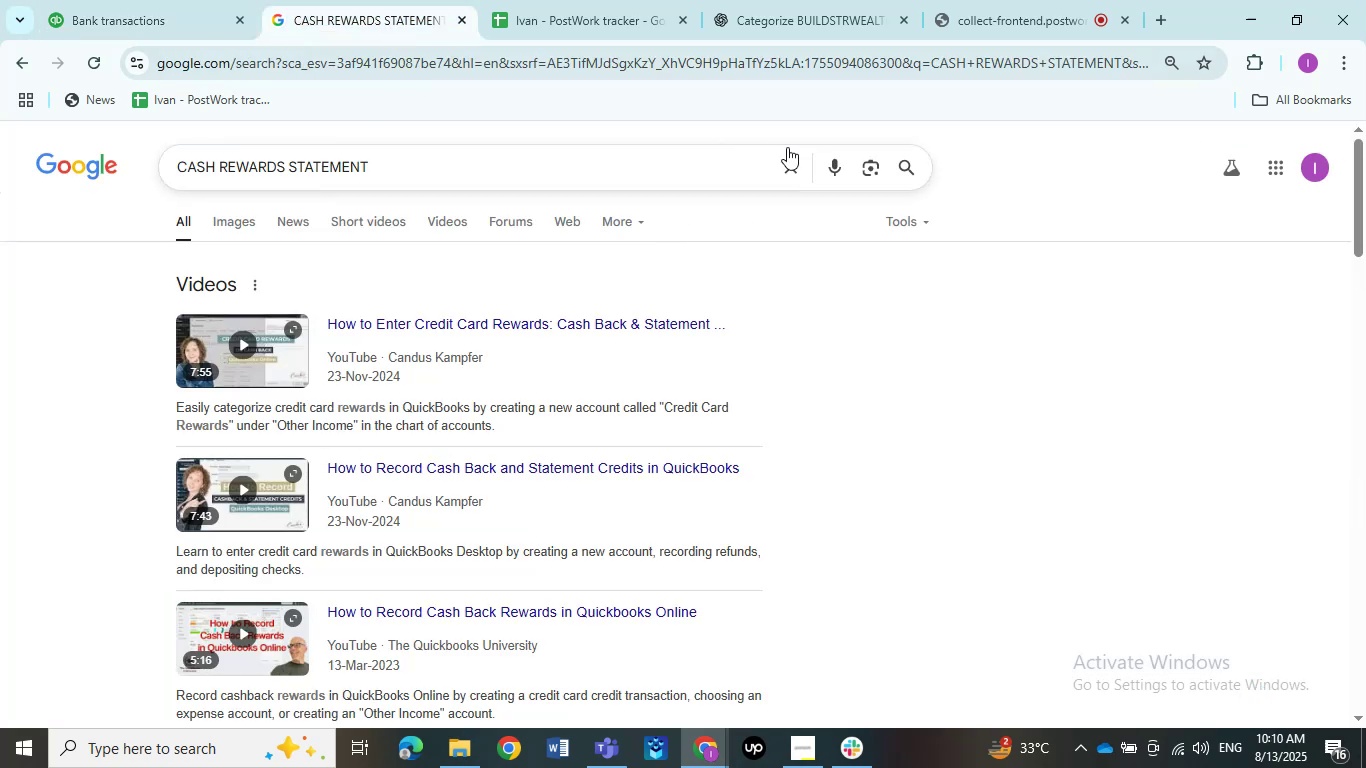 
left_click([791, 164])
 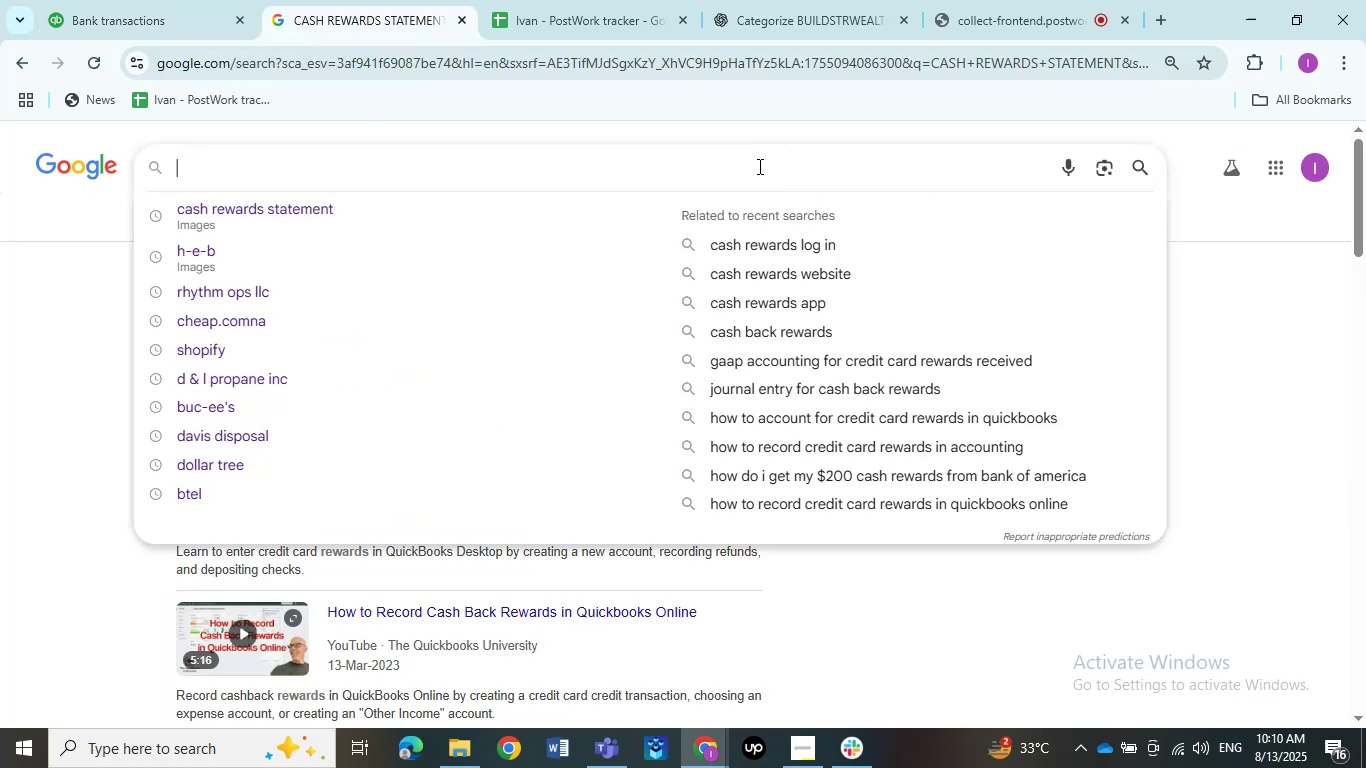 
left_click([758, 166])
 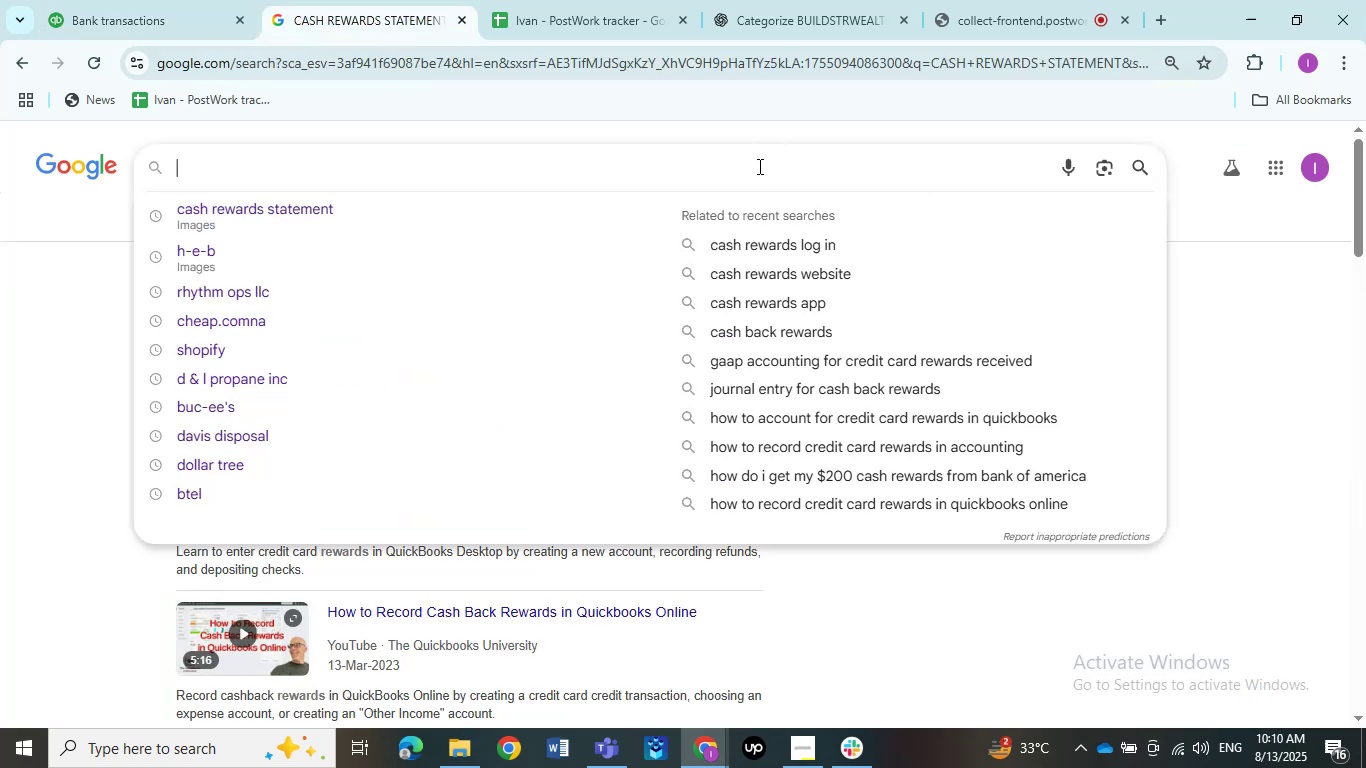 
key(Control+V)
 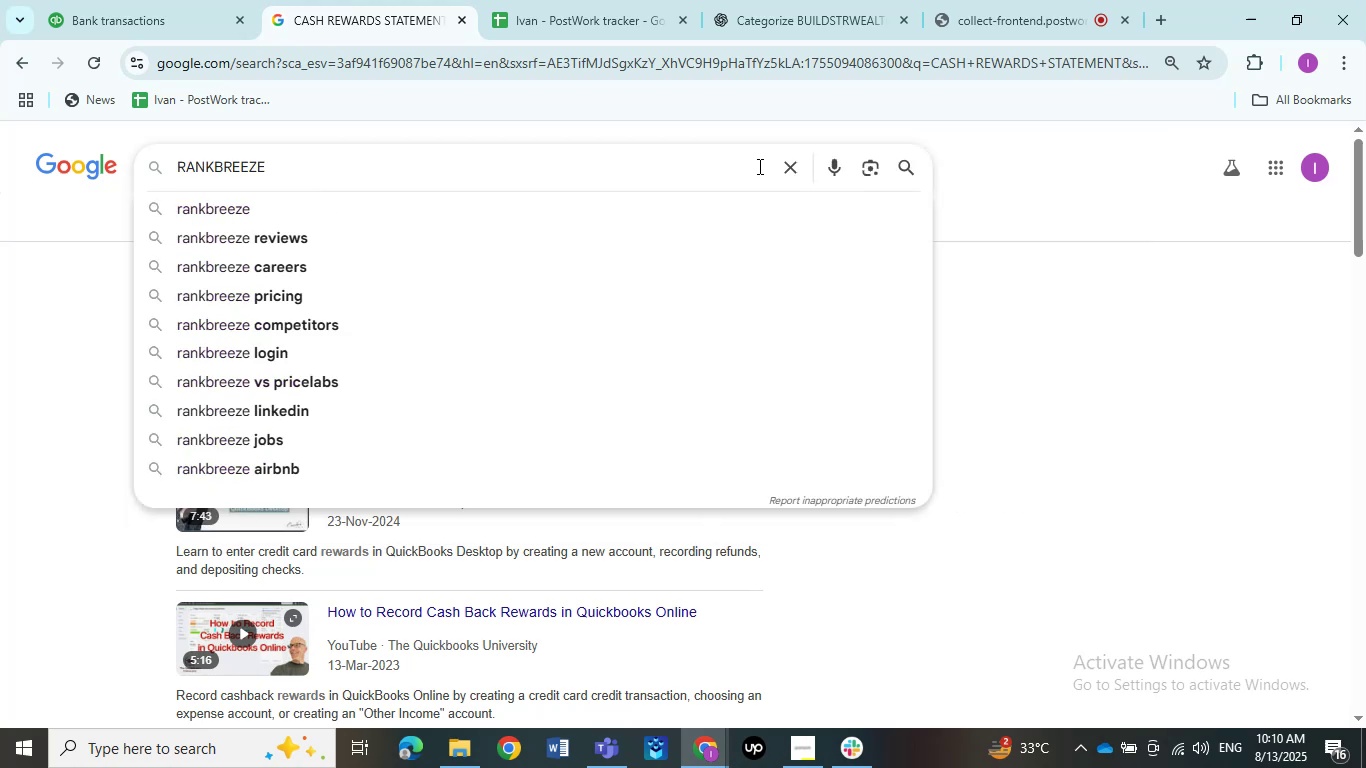 
key(NumpadEnter)
 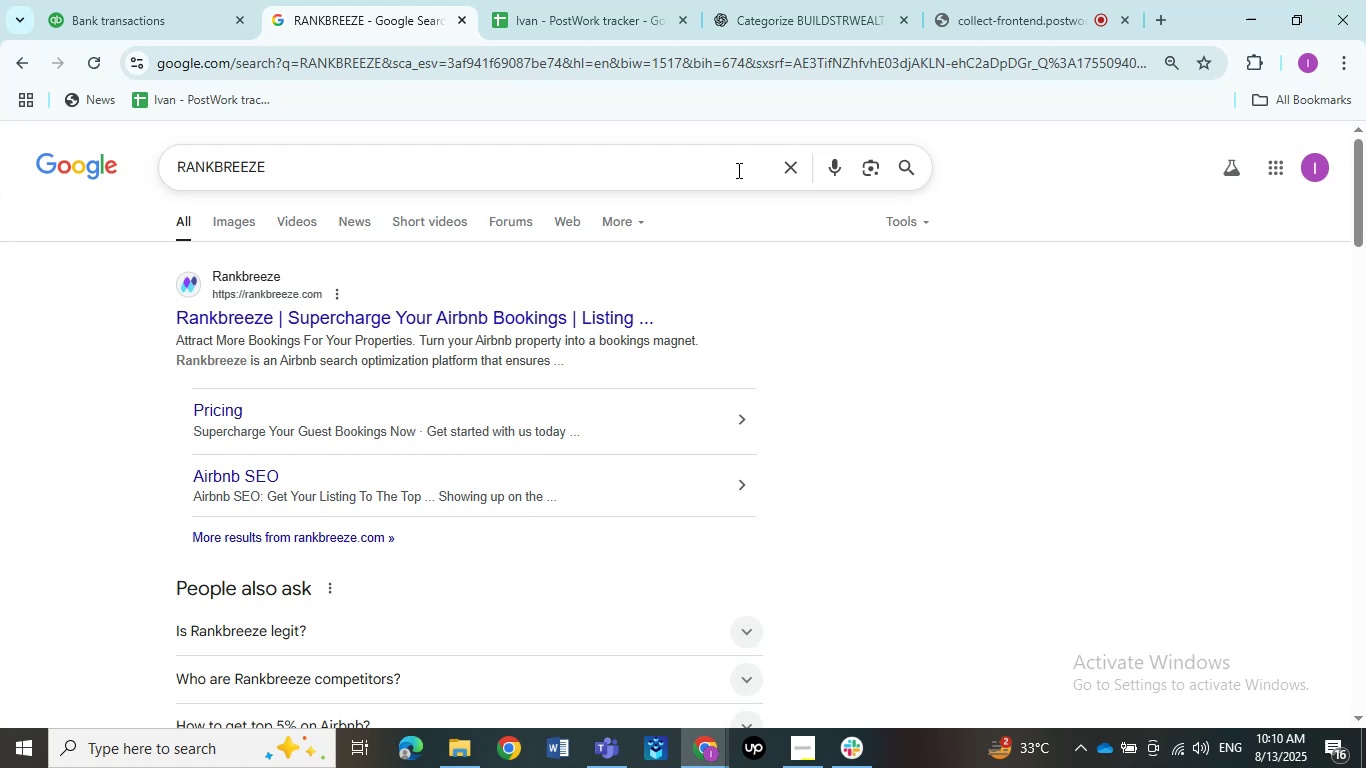 
wait(32.6)
 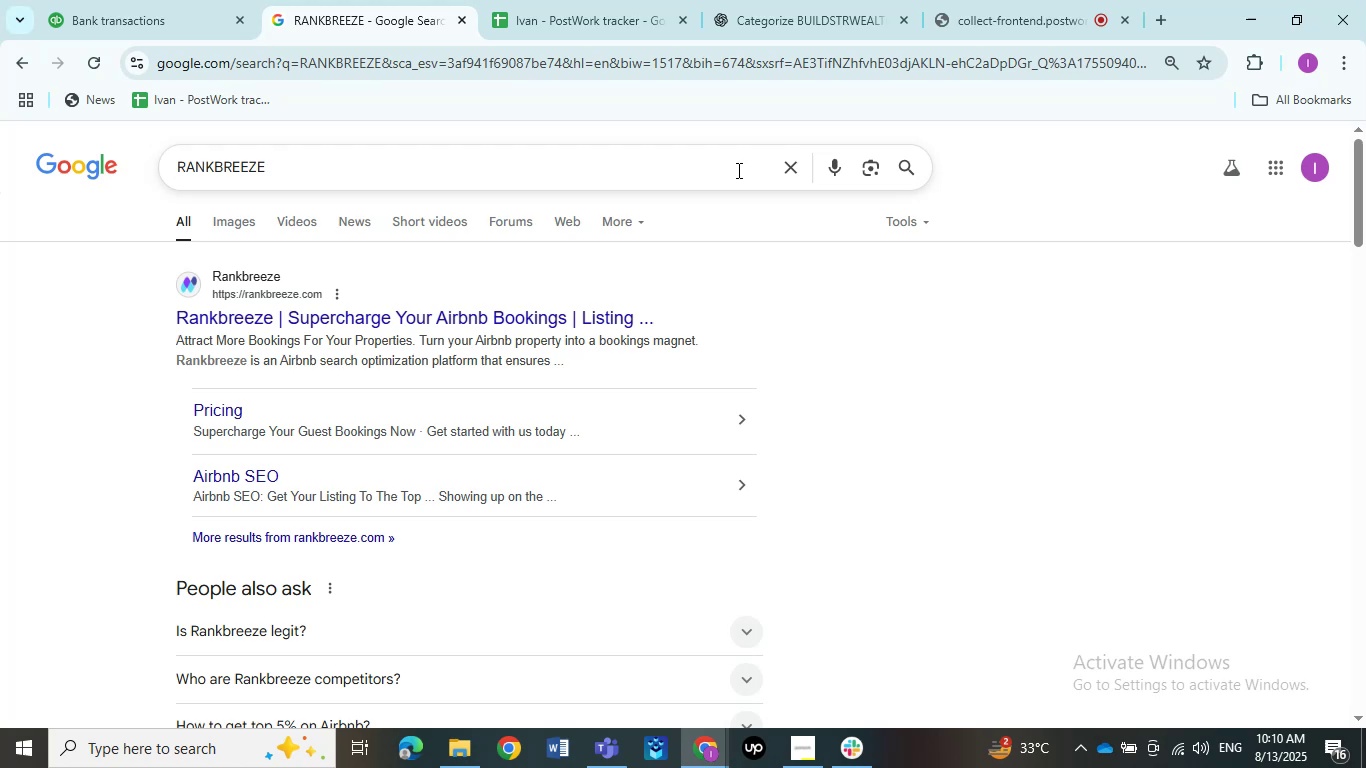 
left_click([151, 32])
 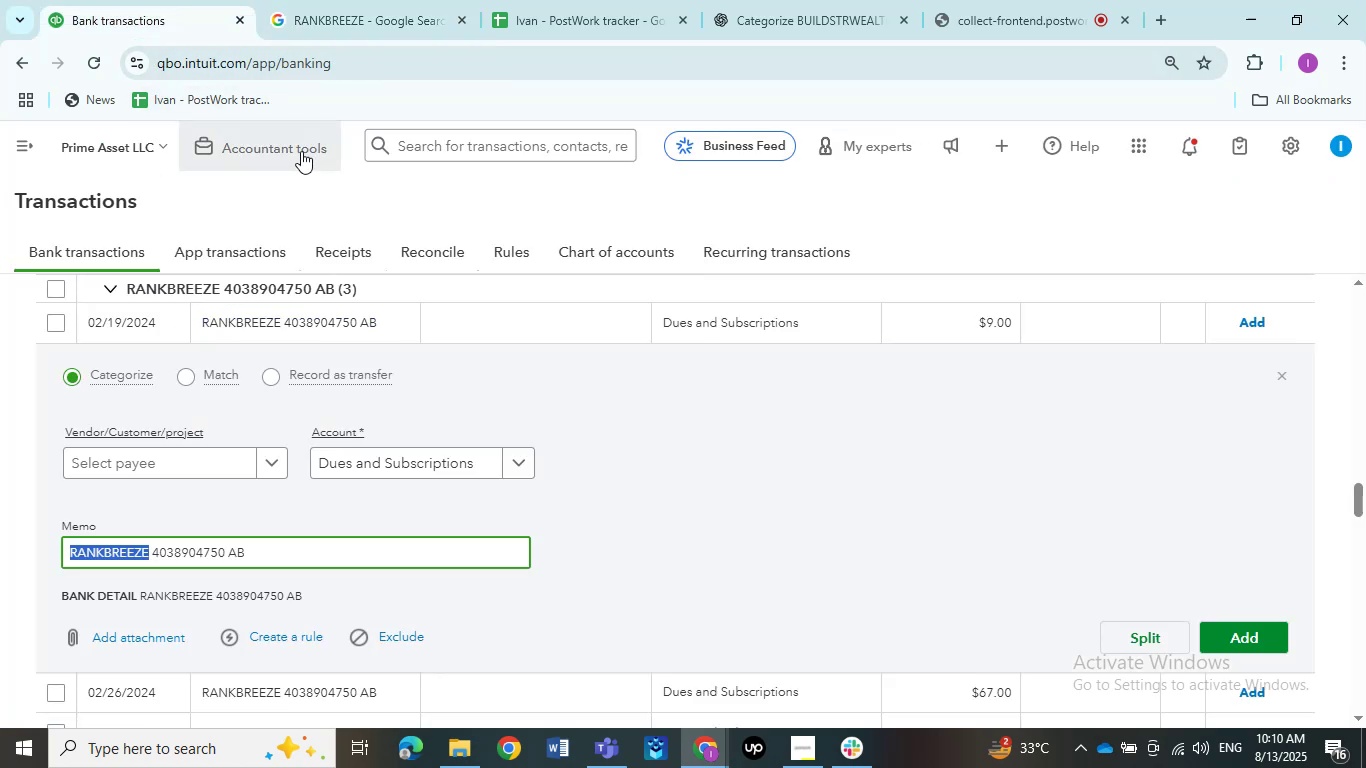 
left_click([308, 22])
 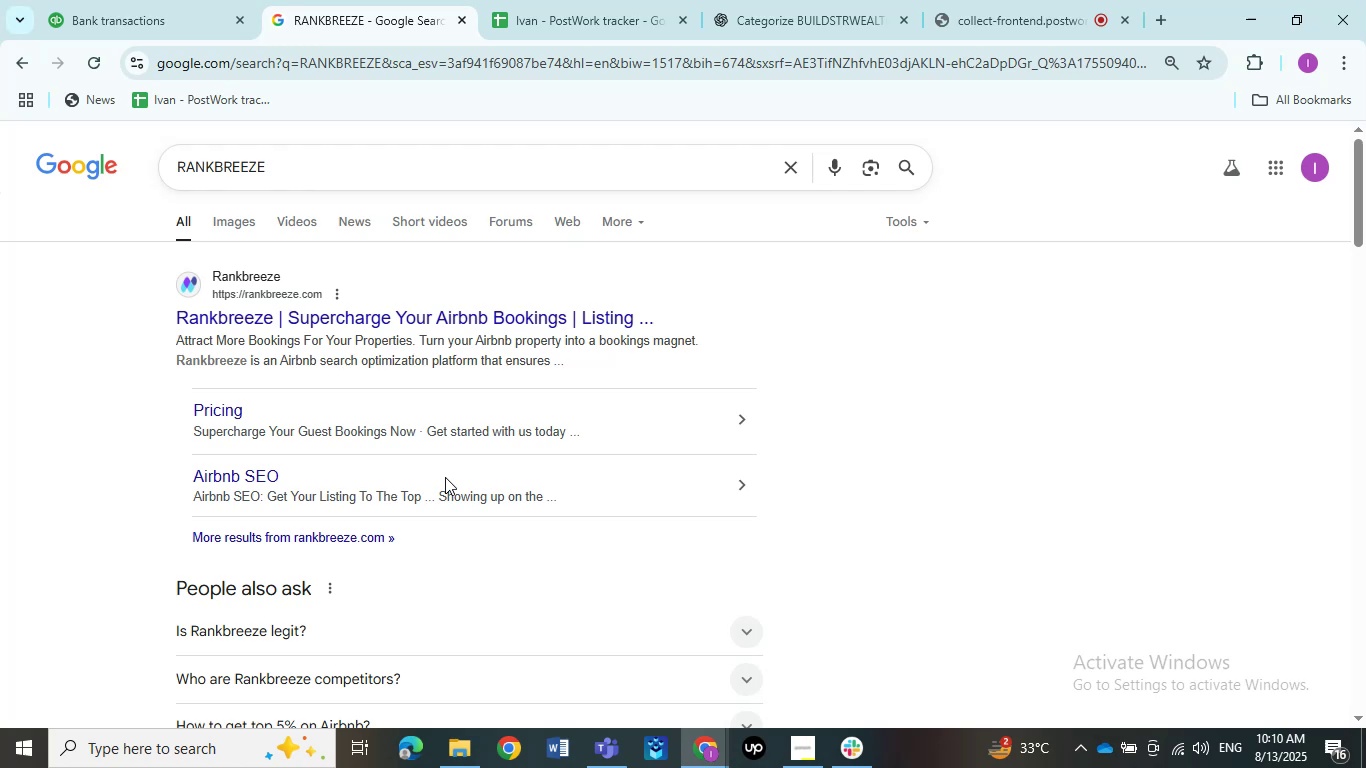 
wait(23.39)
 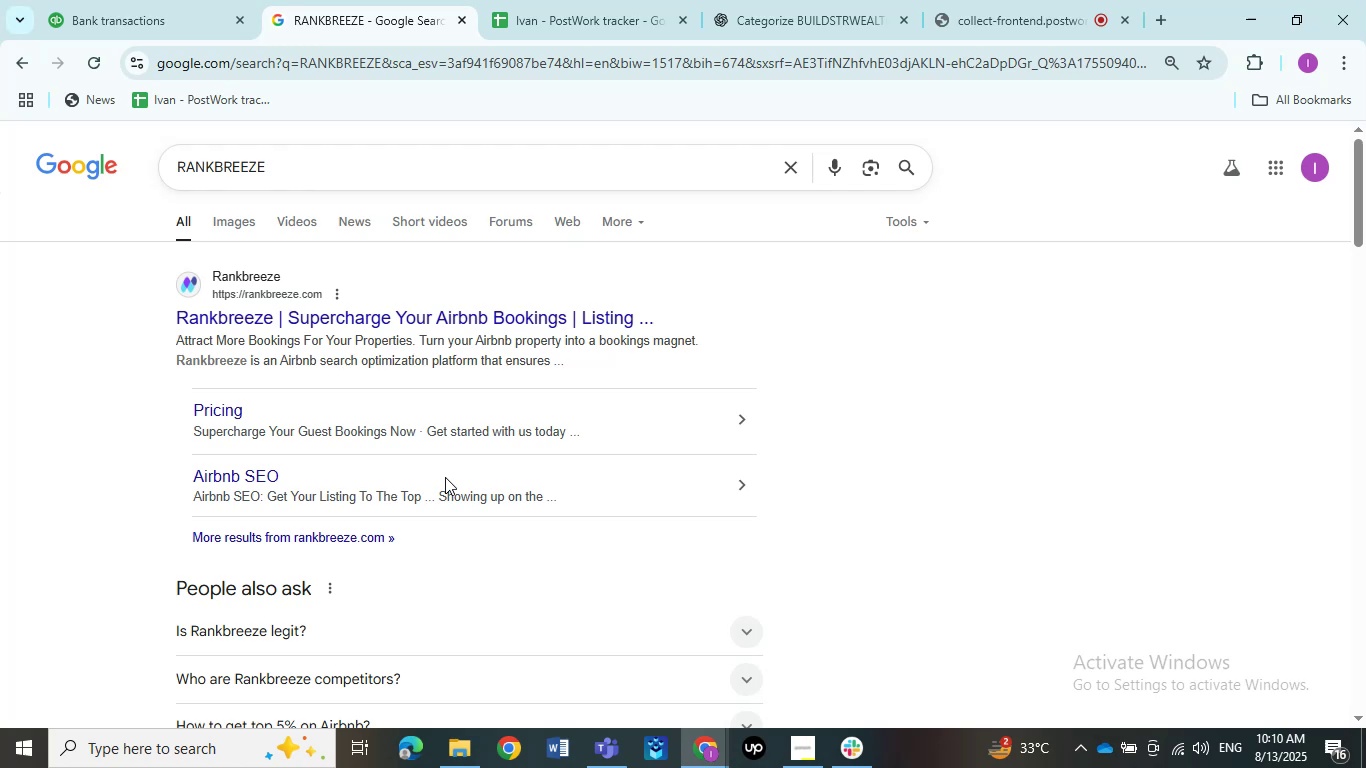 
scroll: coordinate [248, 348], scroll_direction: down, amount: 1.0
 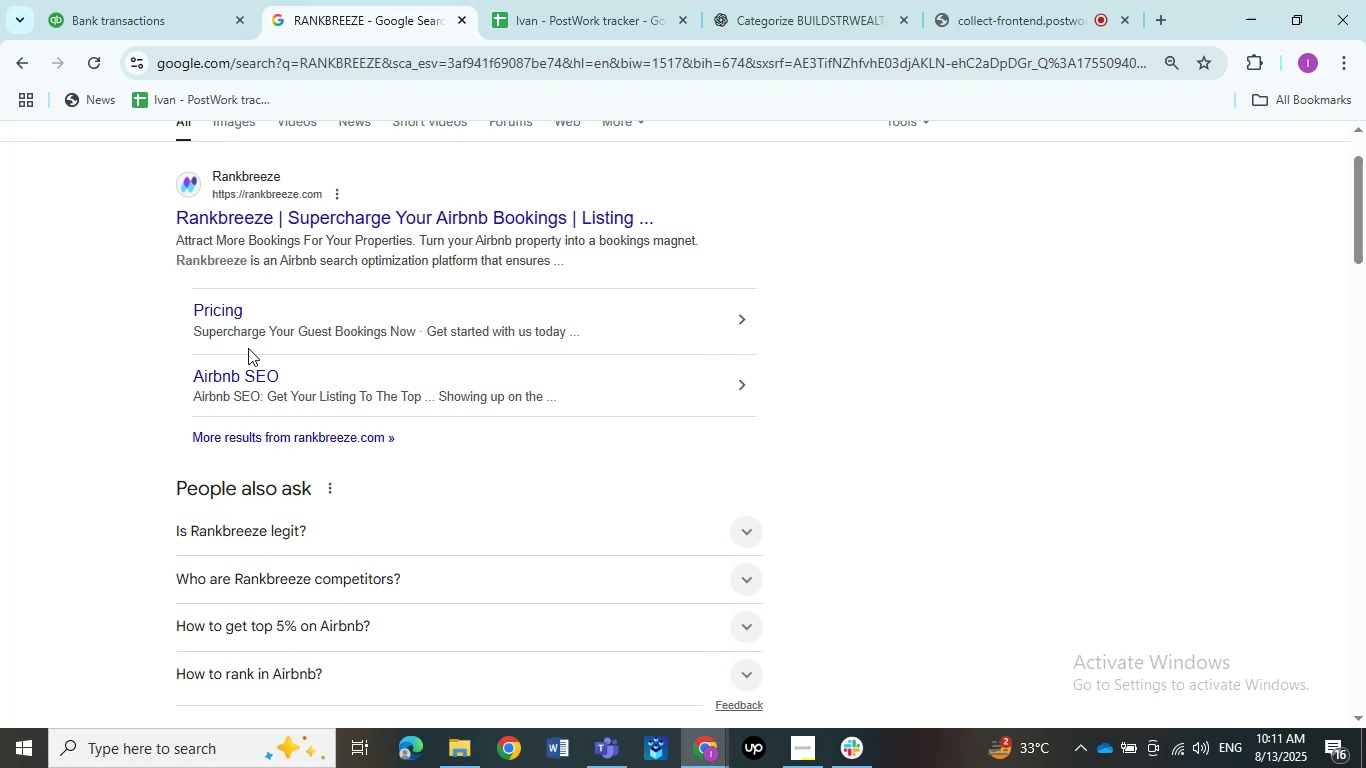 
scroll: coordinate [248, 348], scroll_direction: up, amount: 1.0
 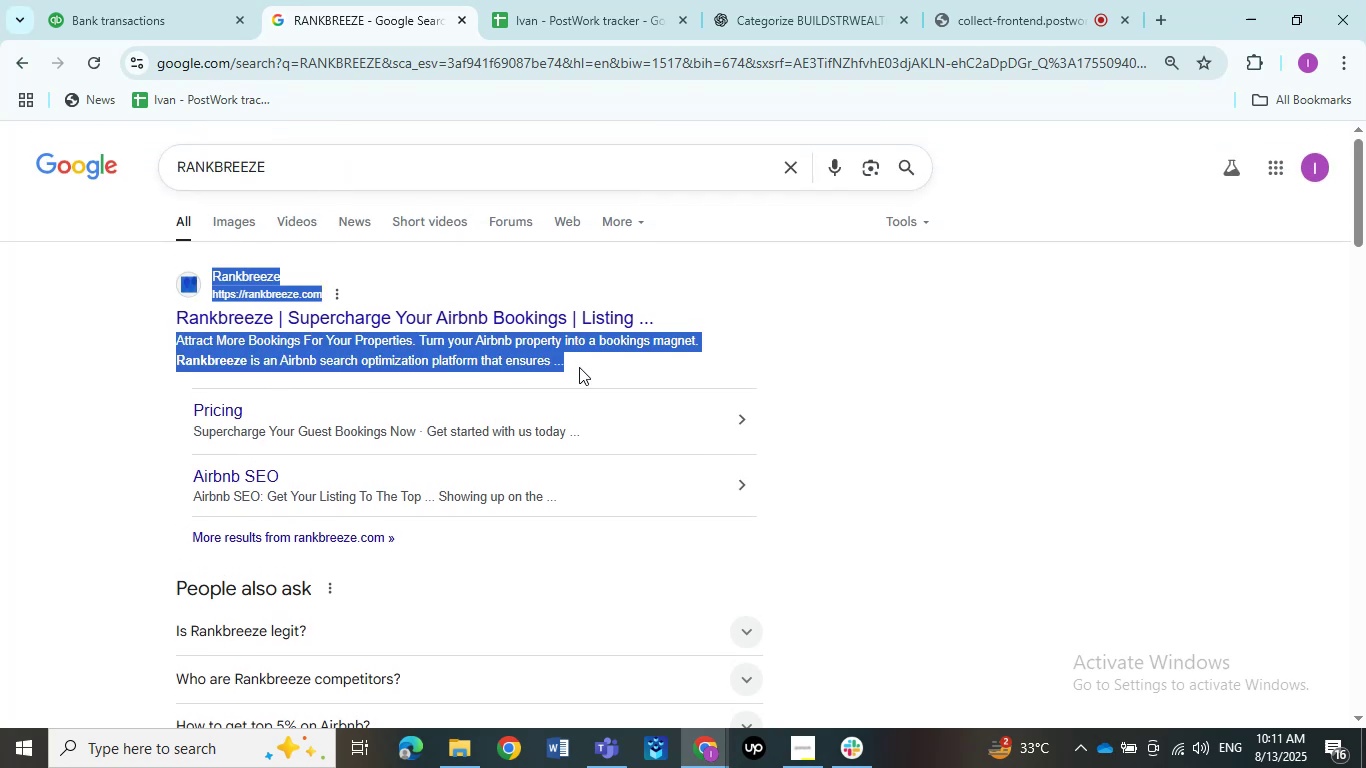 
wait(10.76)
 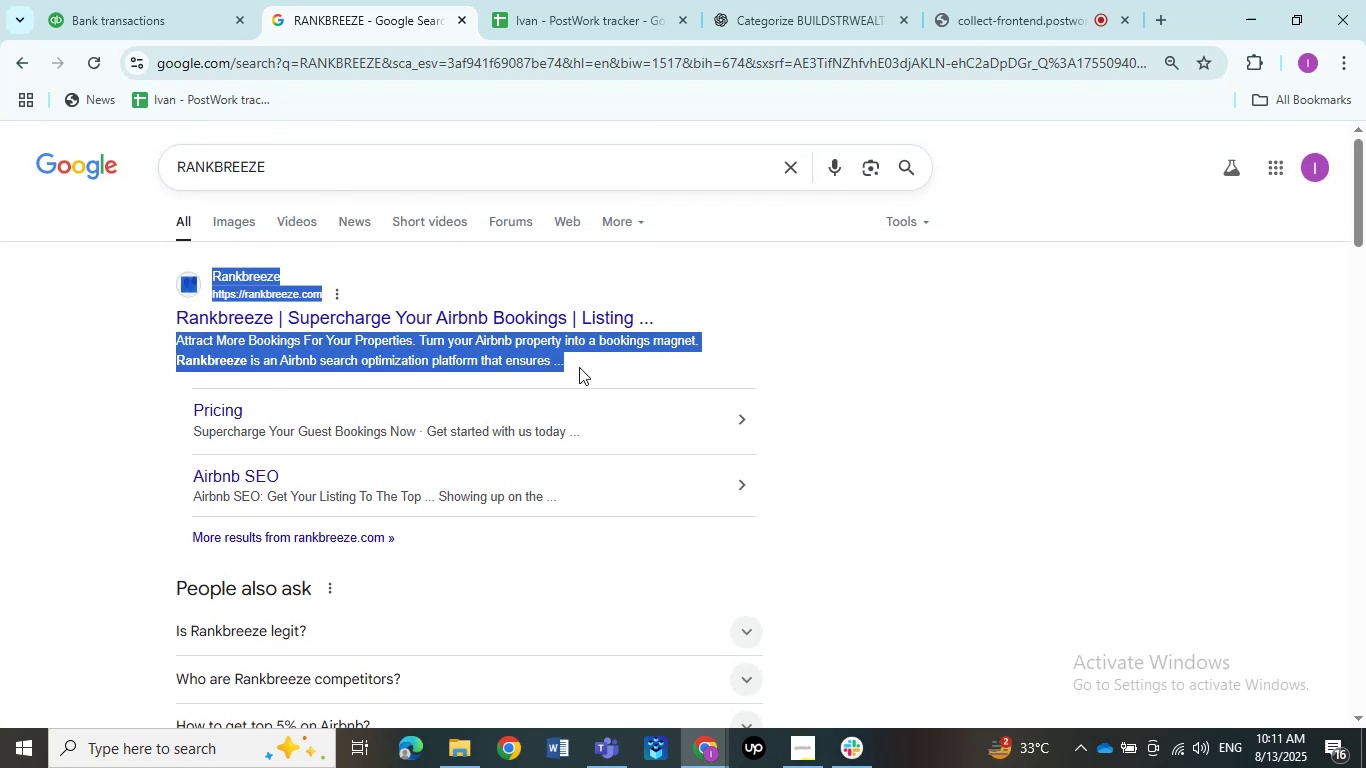 
left_click([148, 7])
 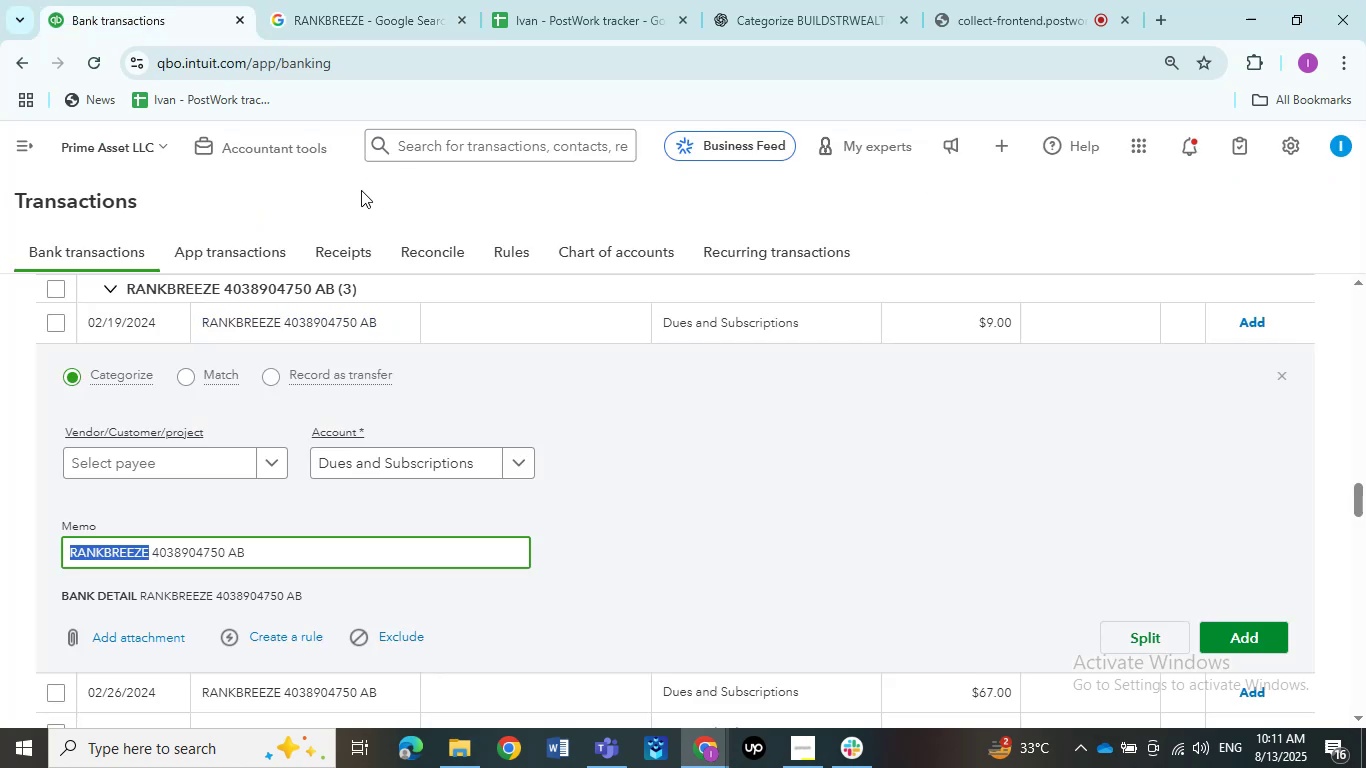 
wait(11.89)
 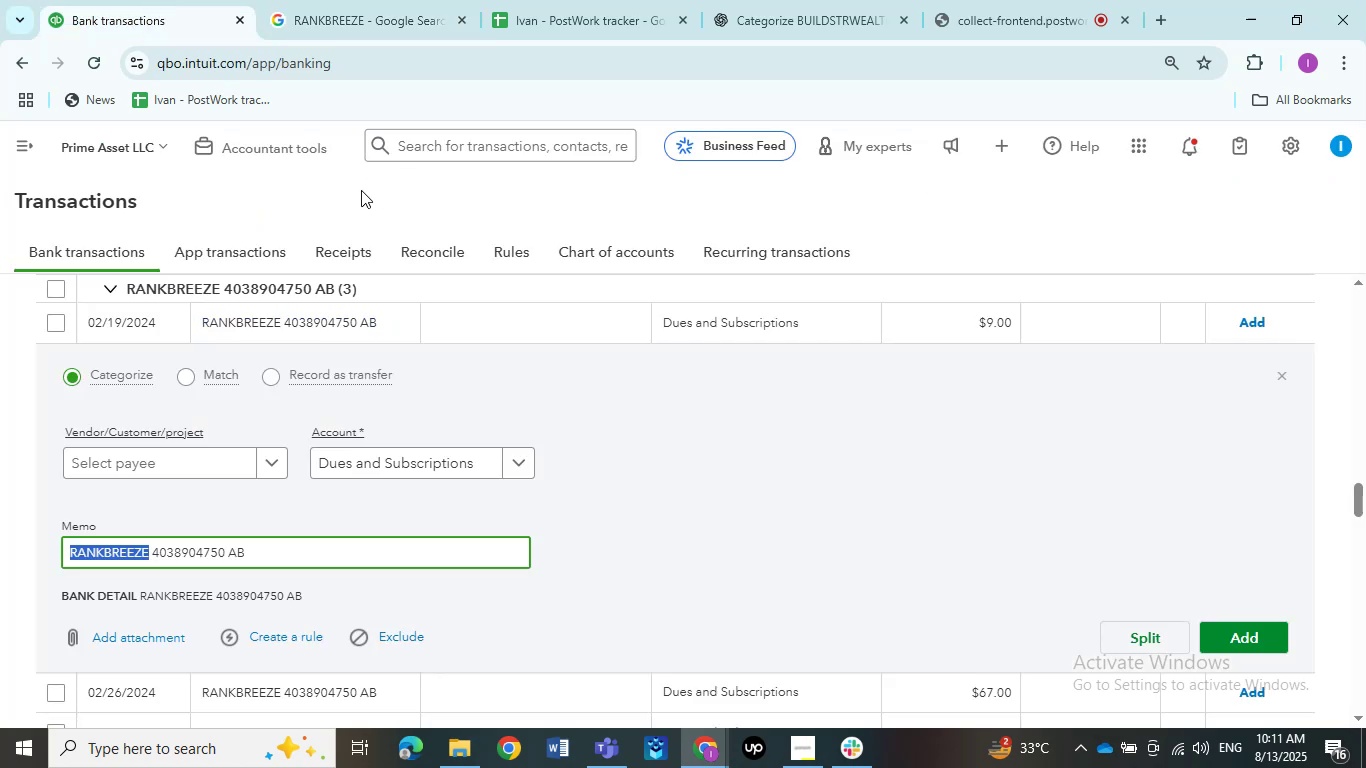 
scroll: coordinate [242, 521], scroll_direction: none, amount: 0.0
 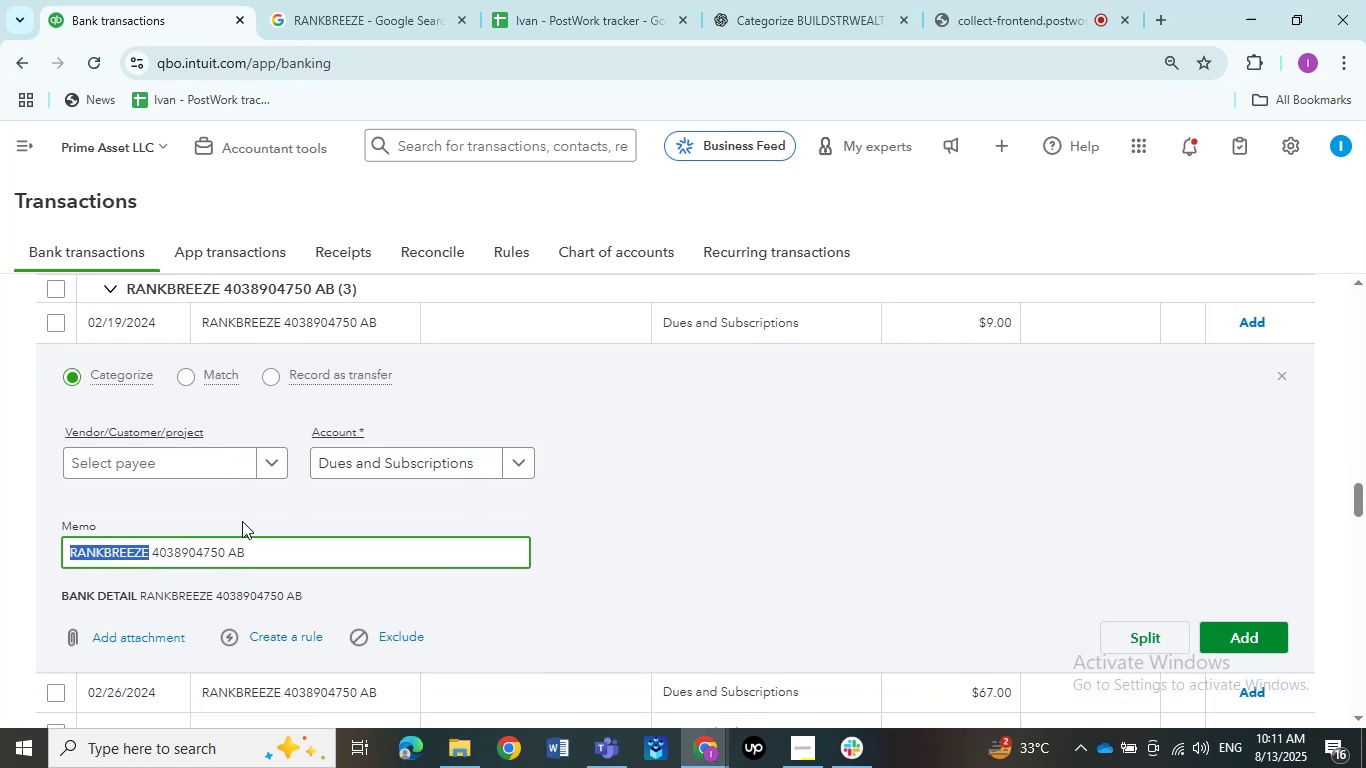 
wait(5.39)
 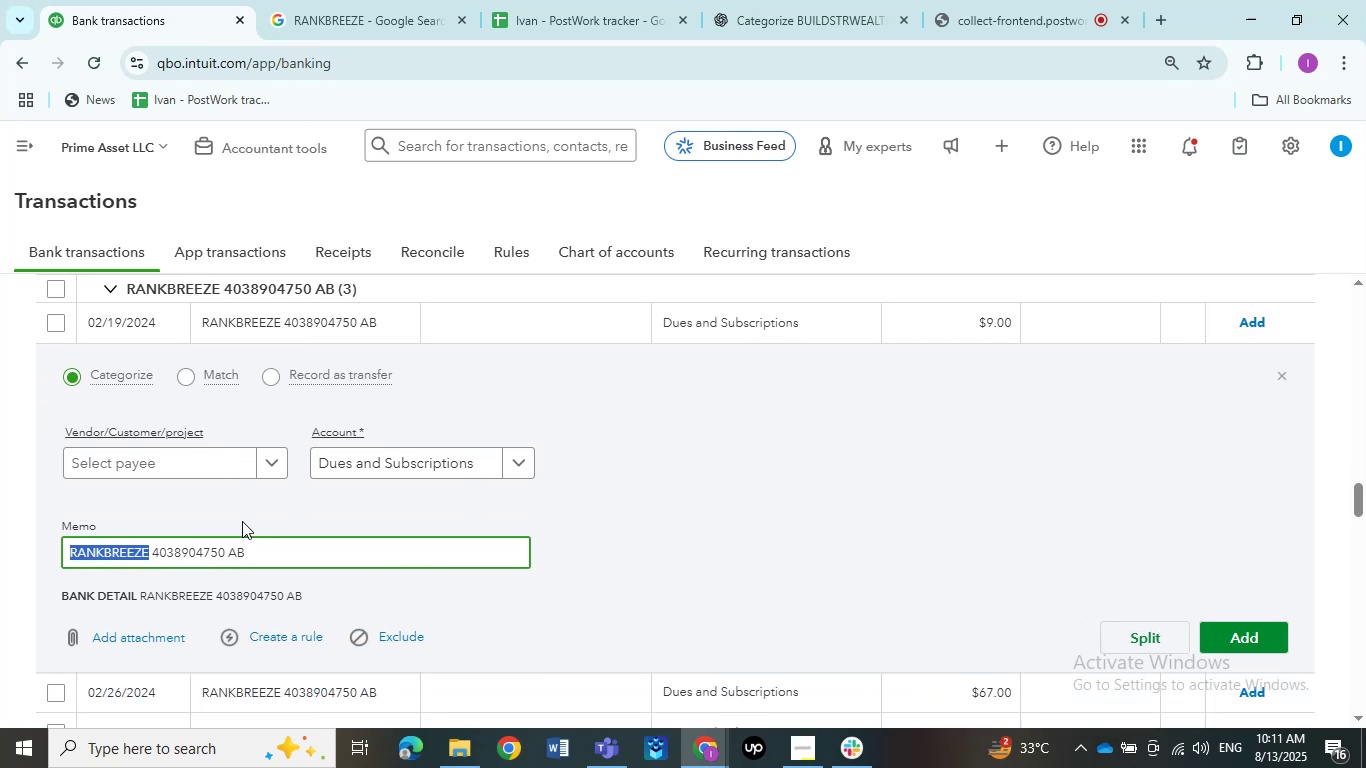 
scroll: coordinate [242, 521], scroll_direction: none, amount: 0.0
 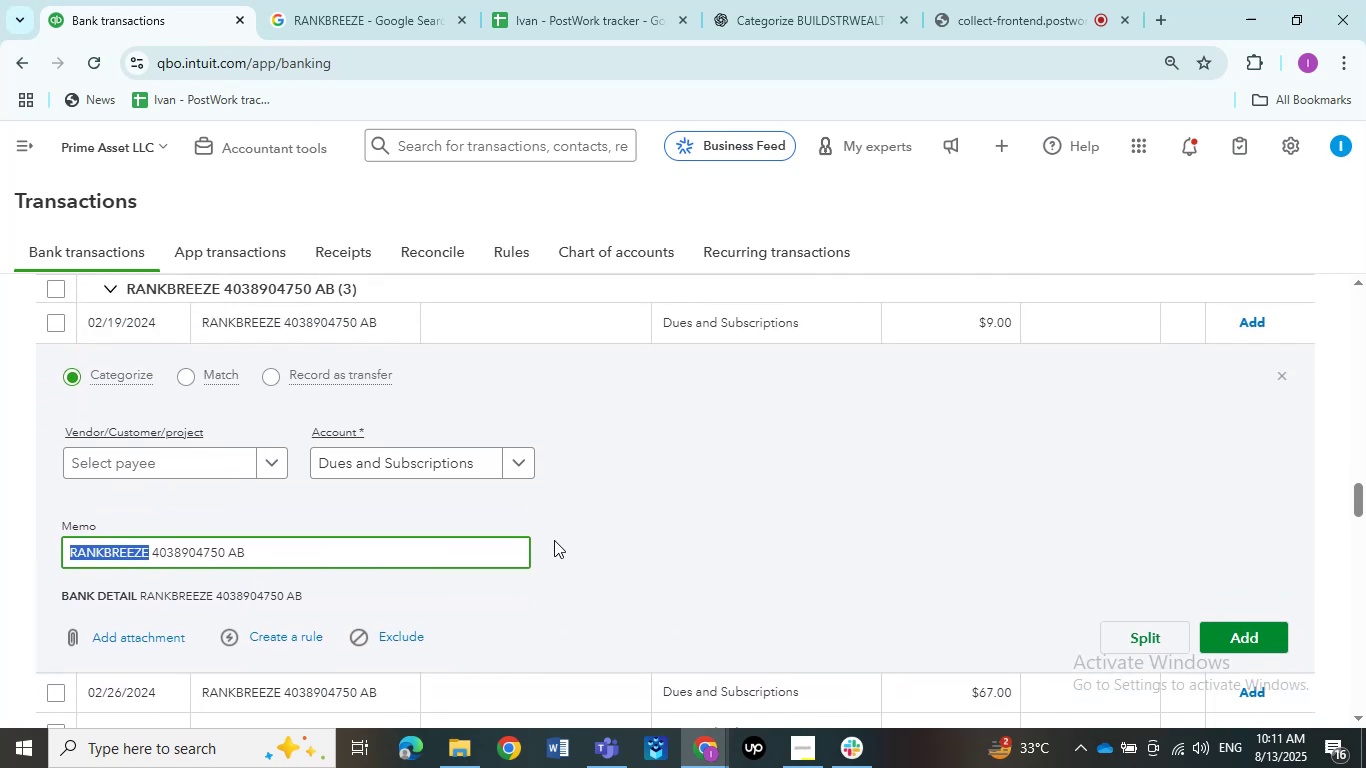 
left_click([590, 547])
 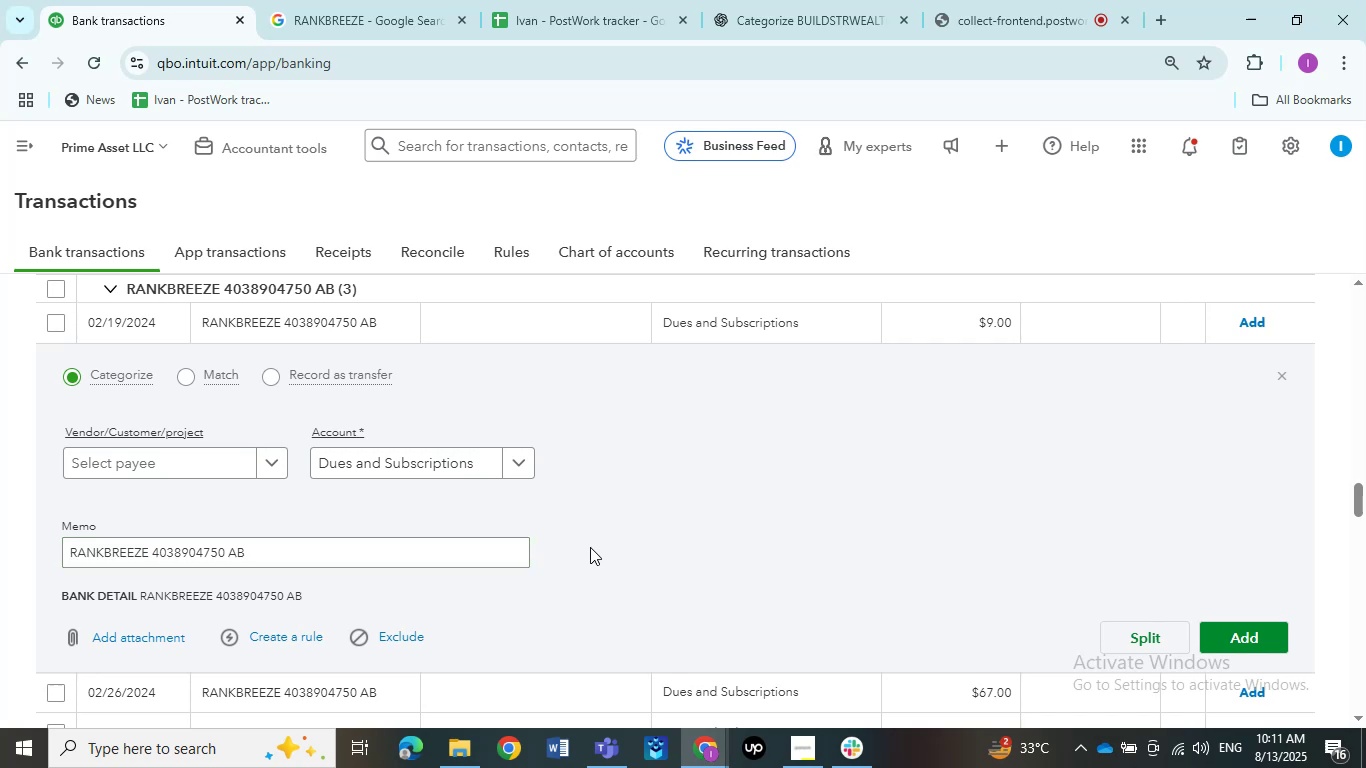 
scroll: coordinate [590, 547], scroll_direction: down, amount: 2.0
 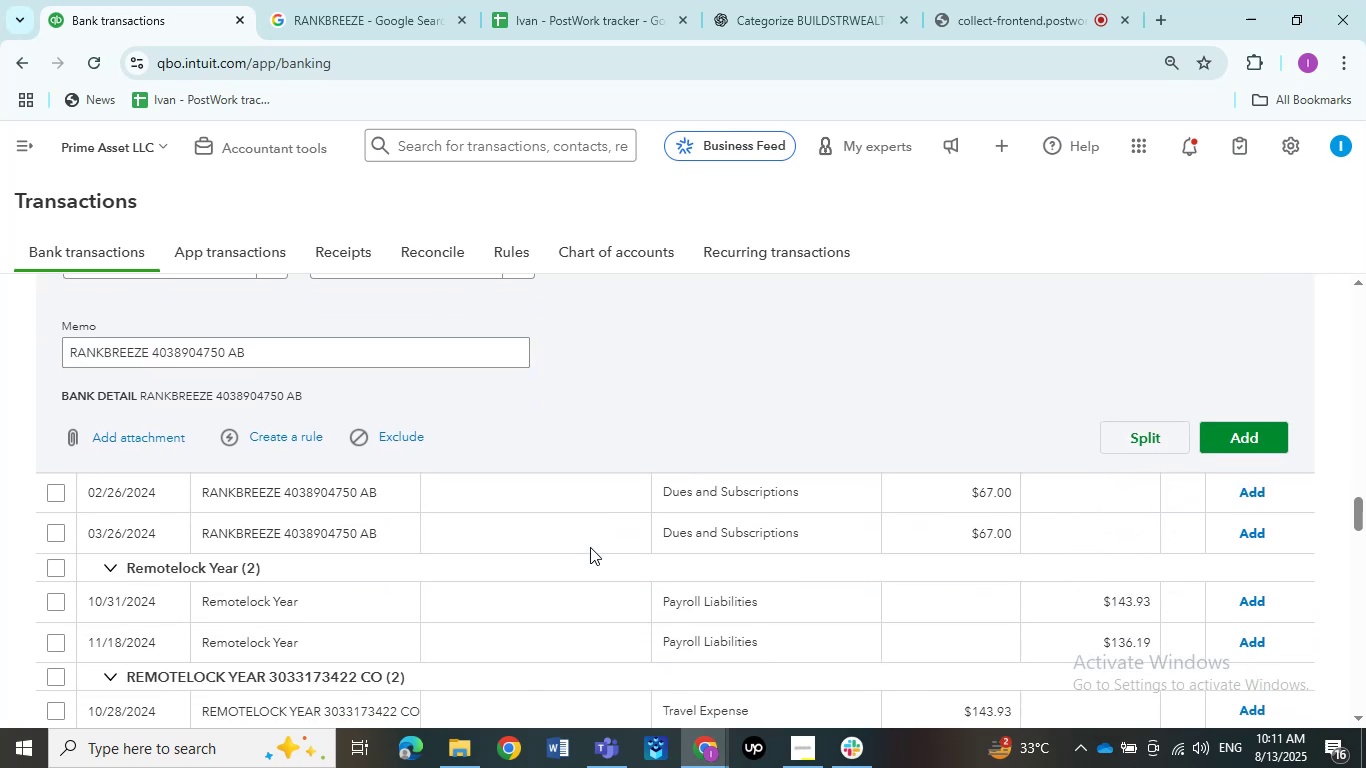 
scroll: coordinate [590, 547], scroll_direction: up, amount: 1.0
 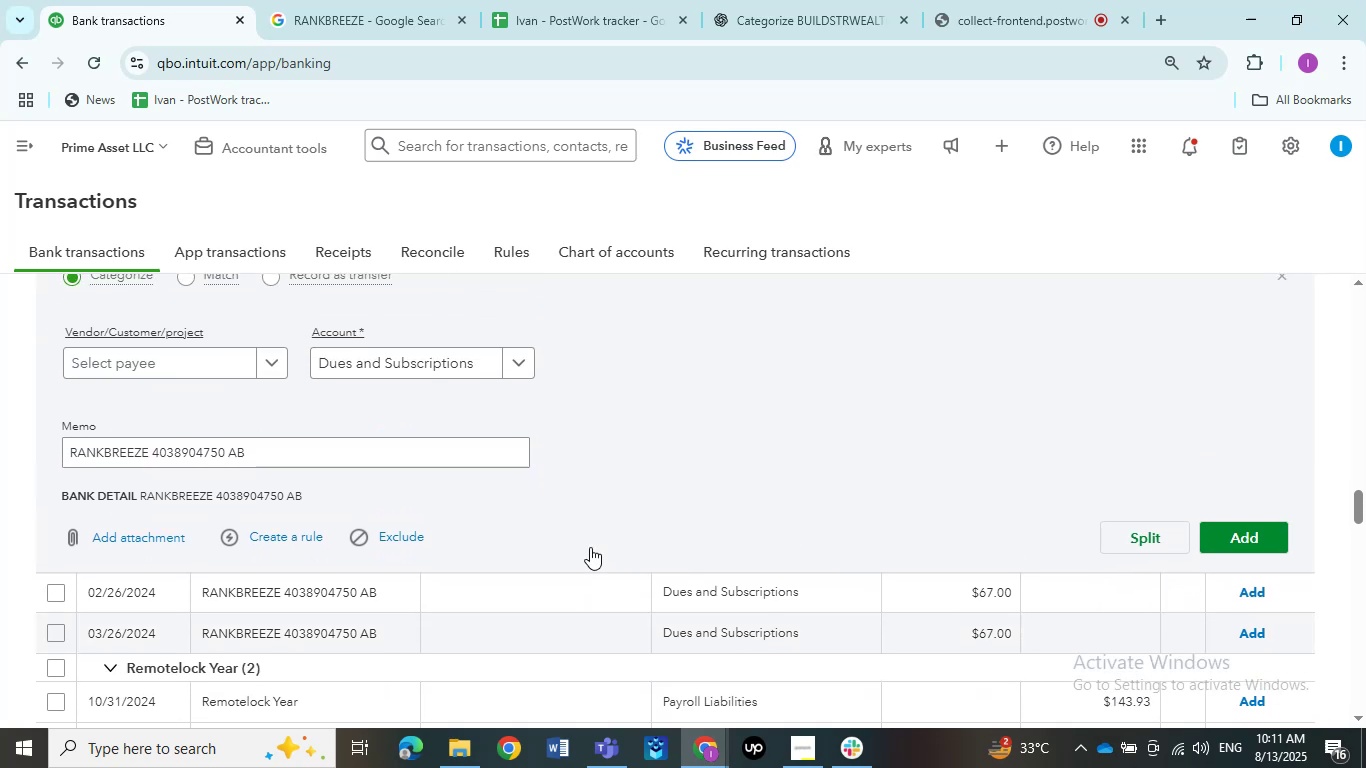 
scroll: coordinate [590, 547], scroll_direction: none, amount: 0.0
 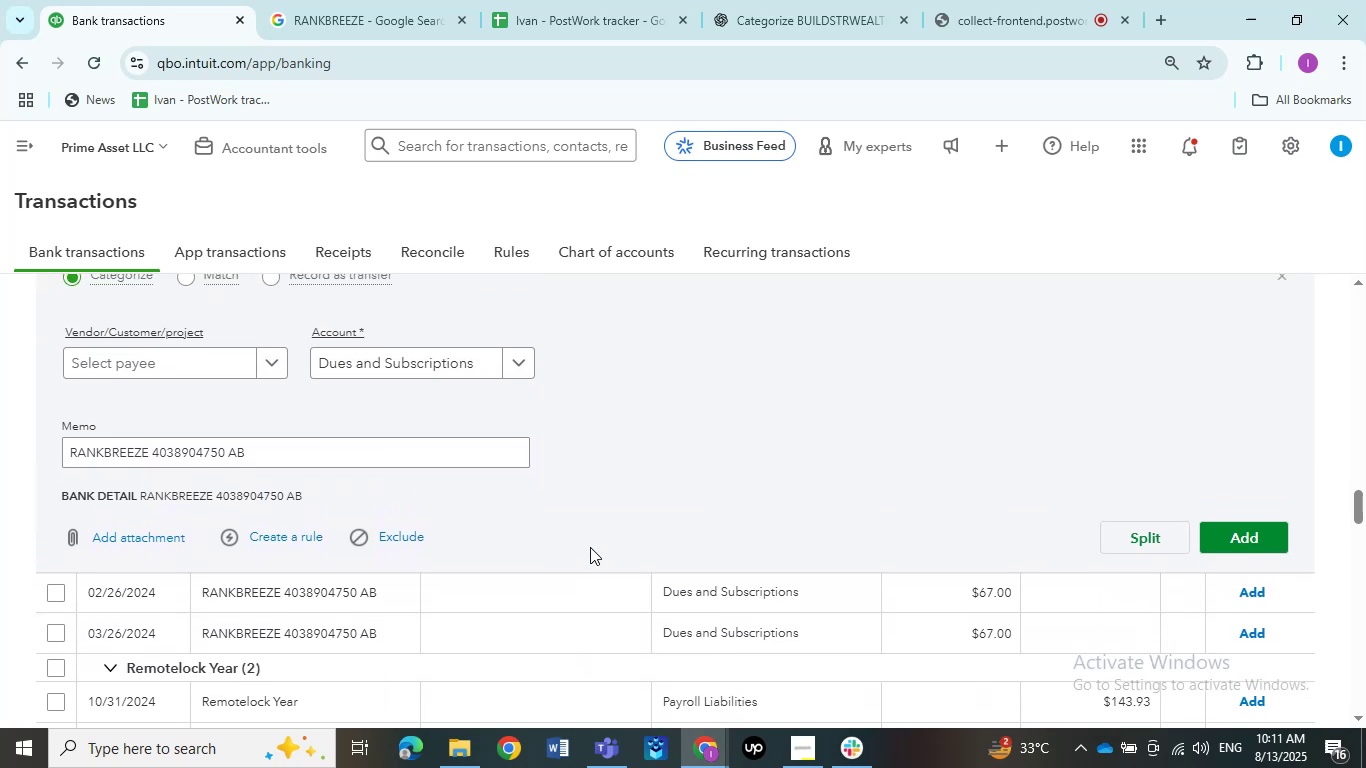 
scroll: coordinate [590, 547], scroll_direction: down, amount: 1.0
 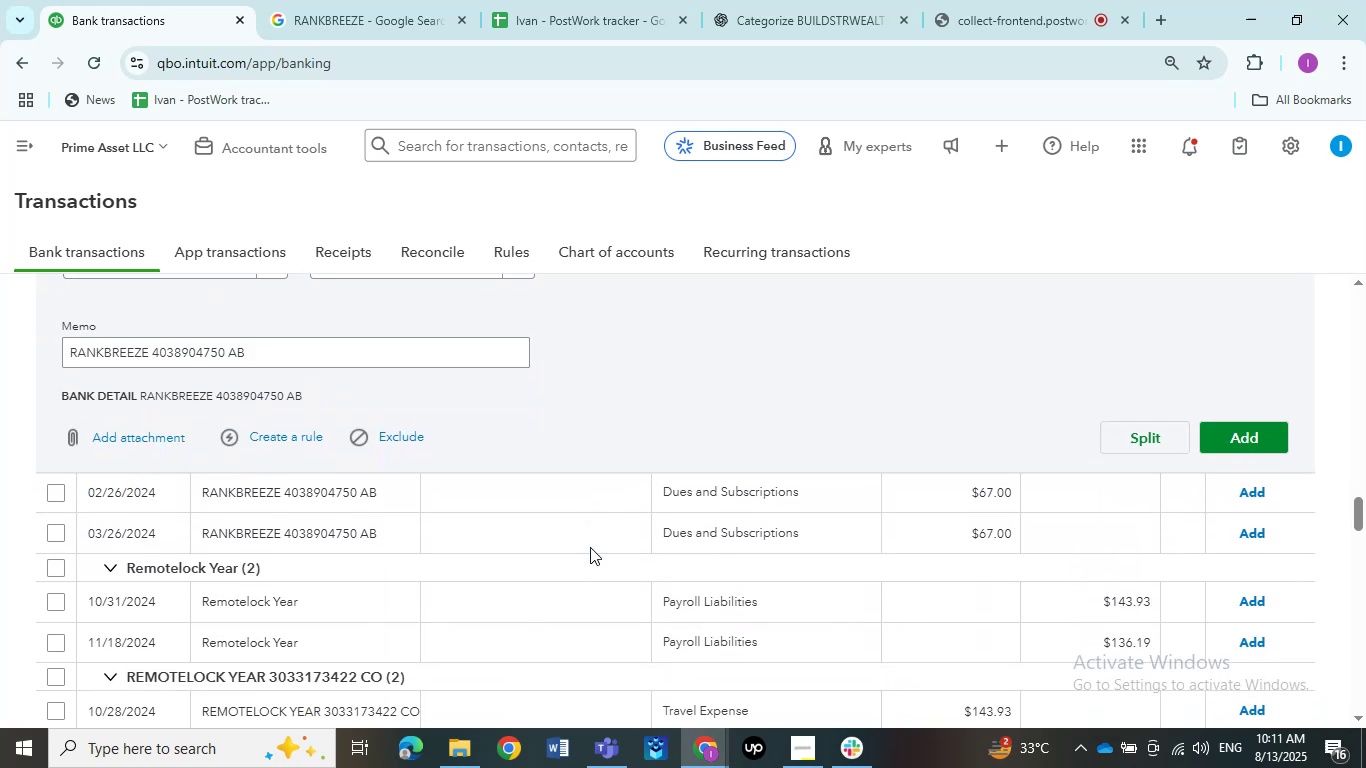 
scroll: coordinate [590, 547], scroll_direction: up, amount: 1.0
 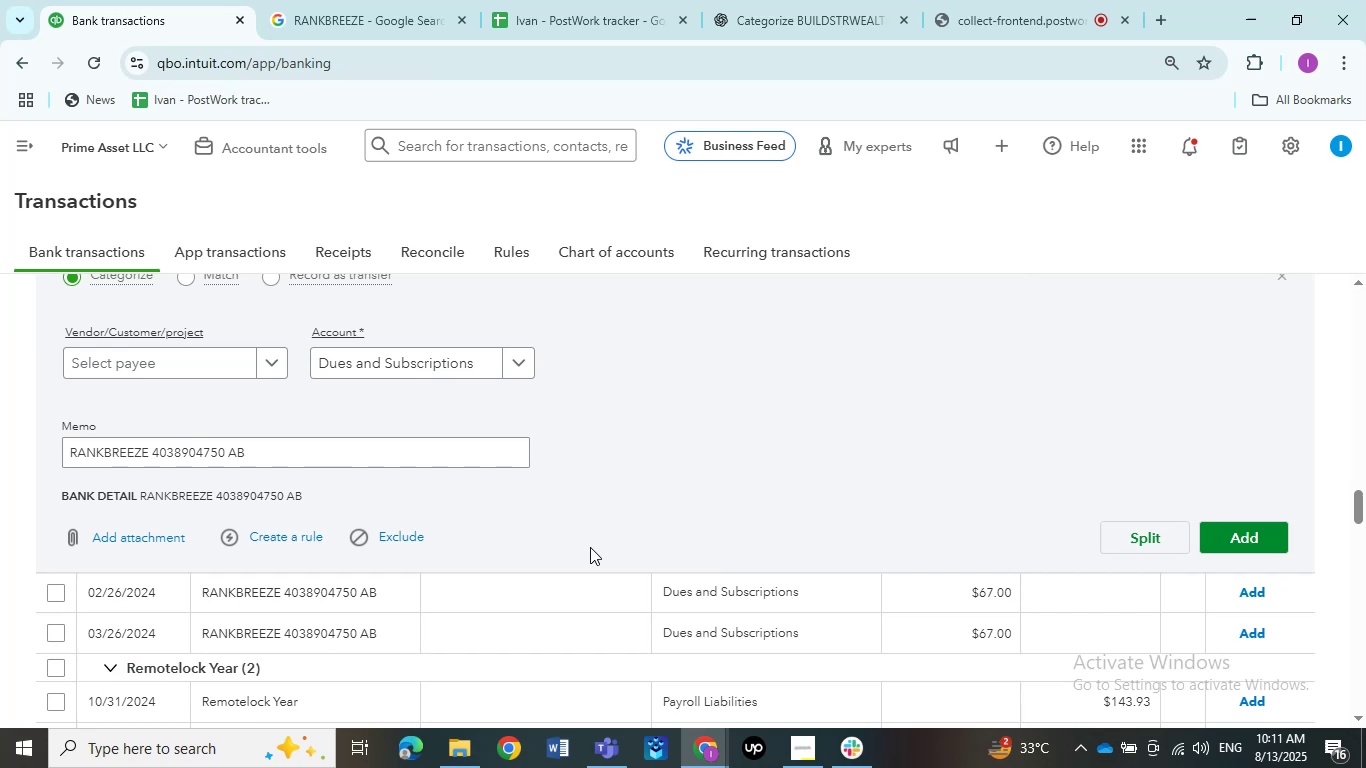 
wait(9.24)
 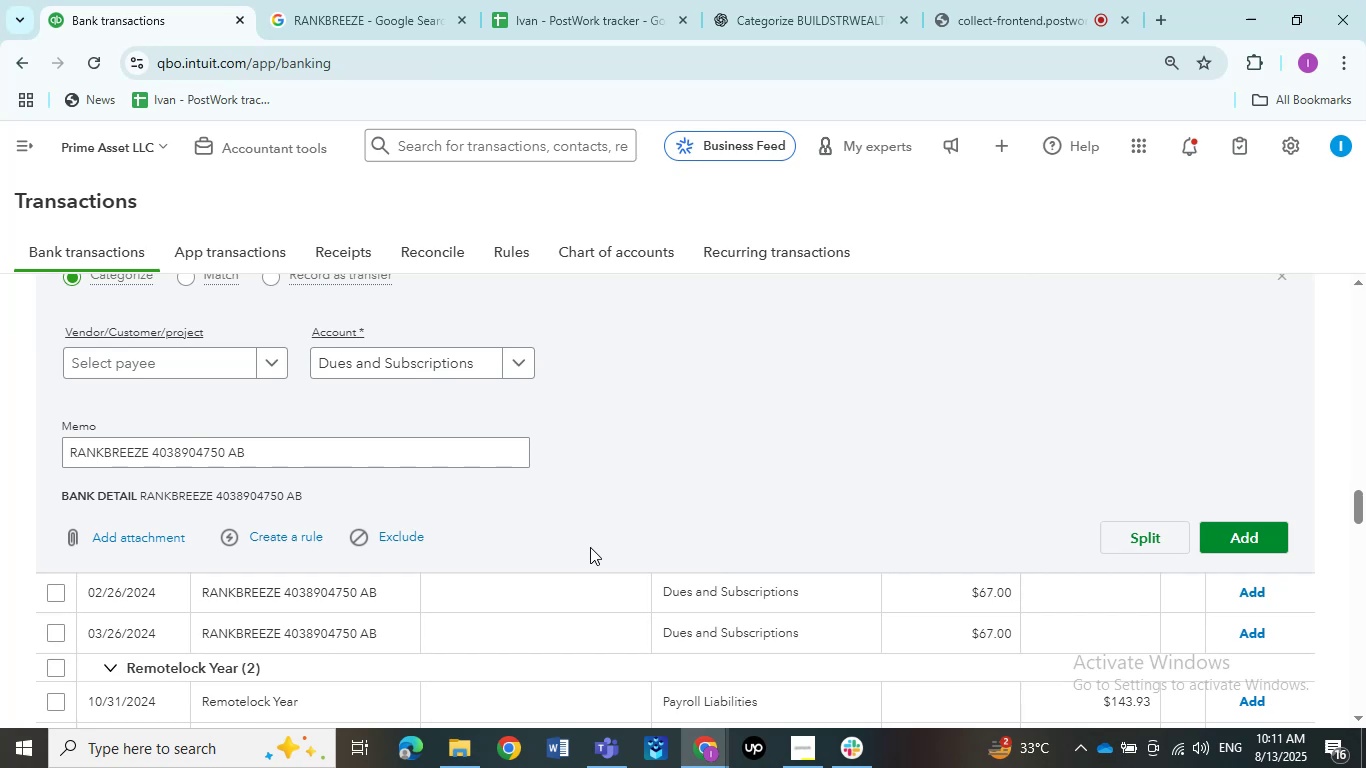 
left_click([555, 469])
 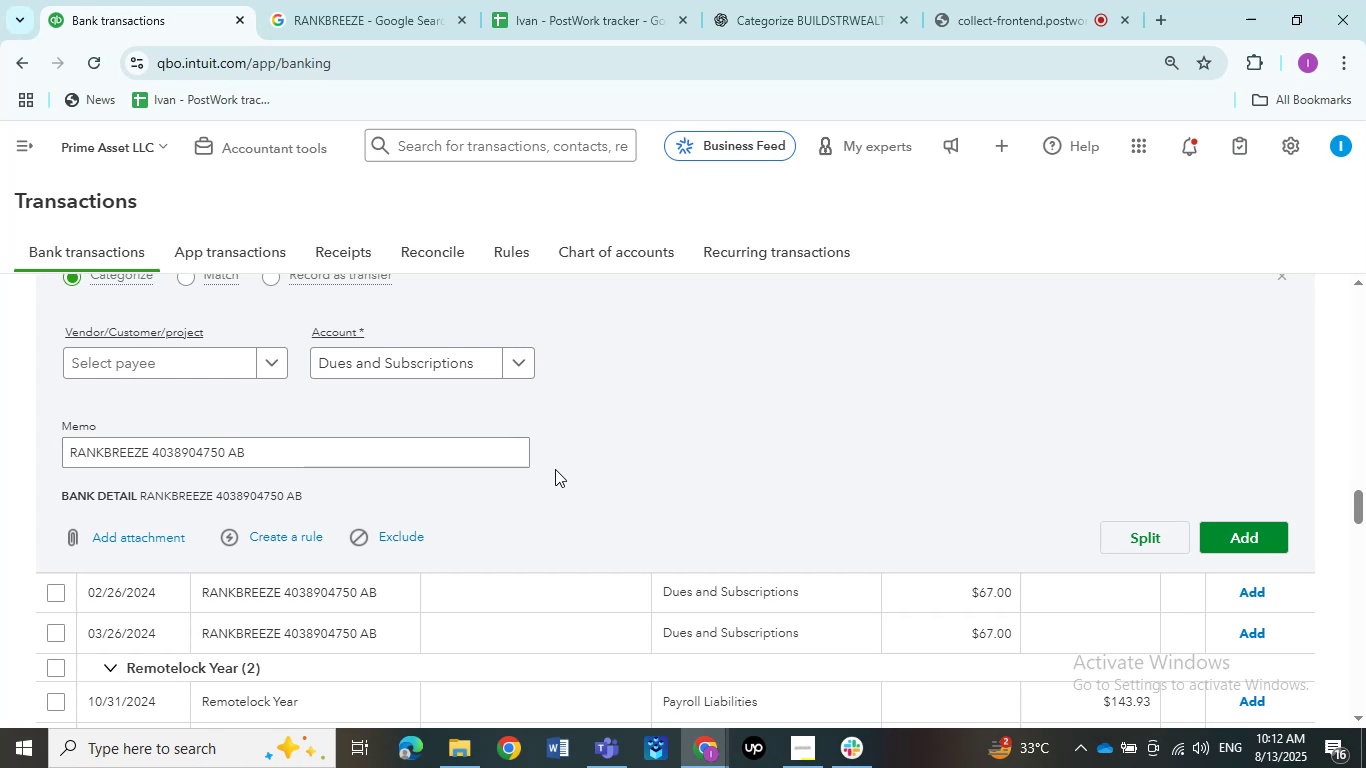 
wait(33.62)
 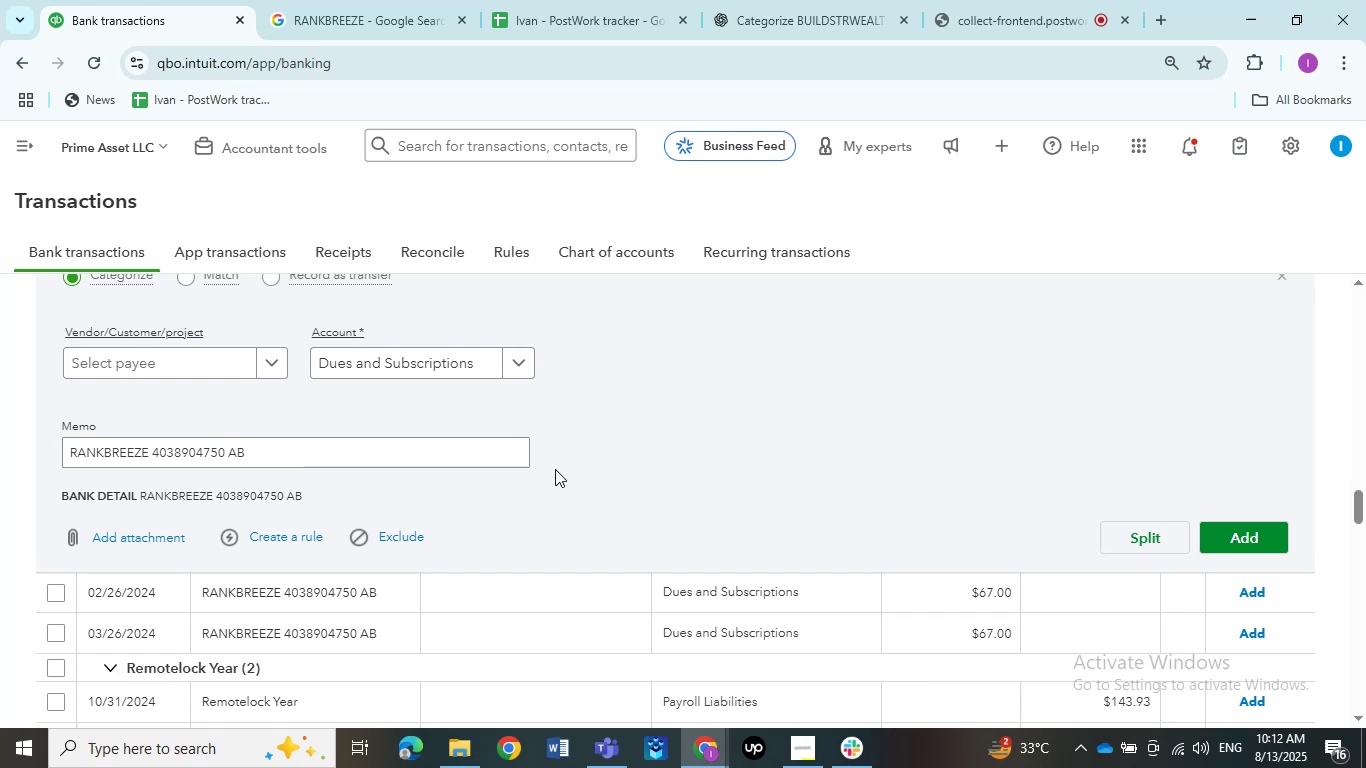 
scroll: coordinate [532, 473], scroll_direction: down, amount: 1.0
 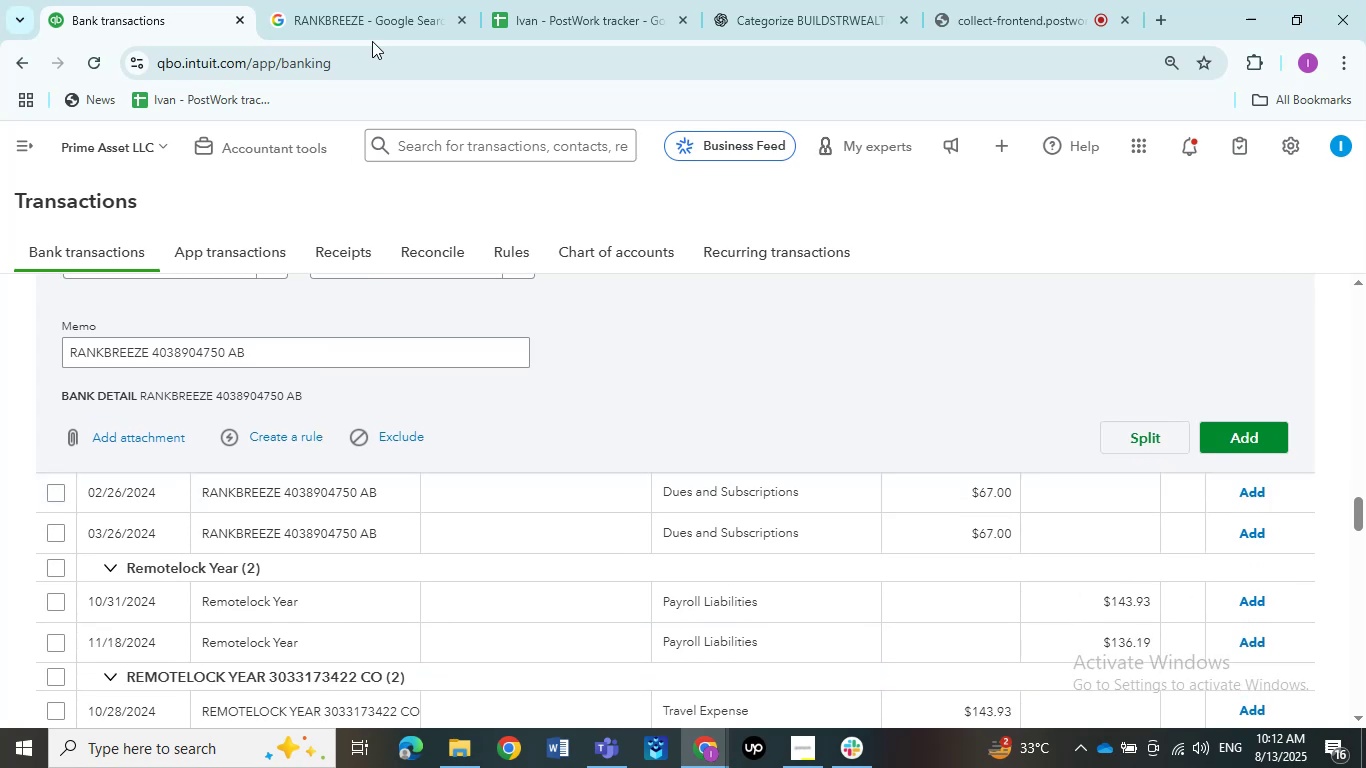 
left_click([365, 21])
 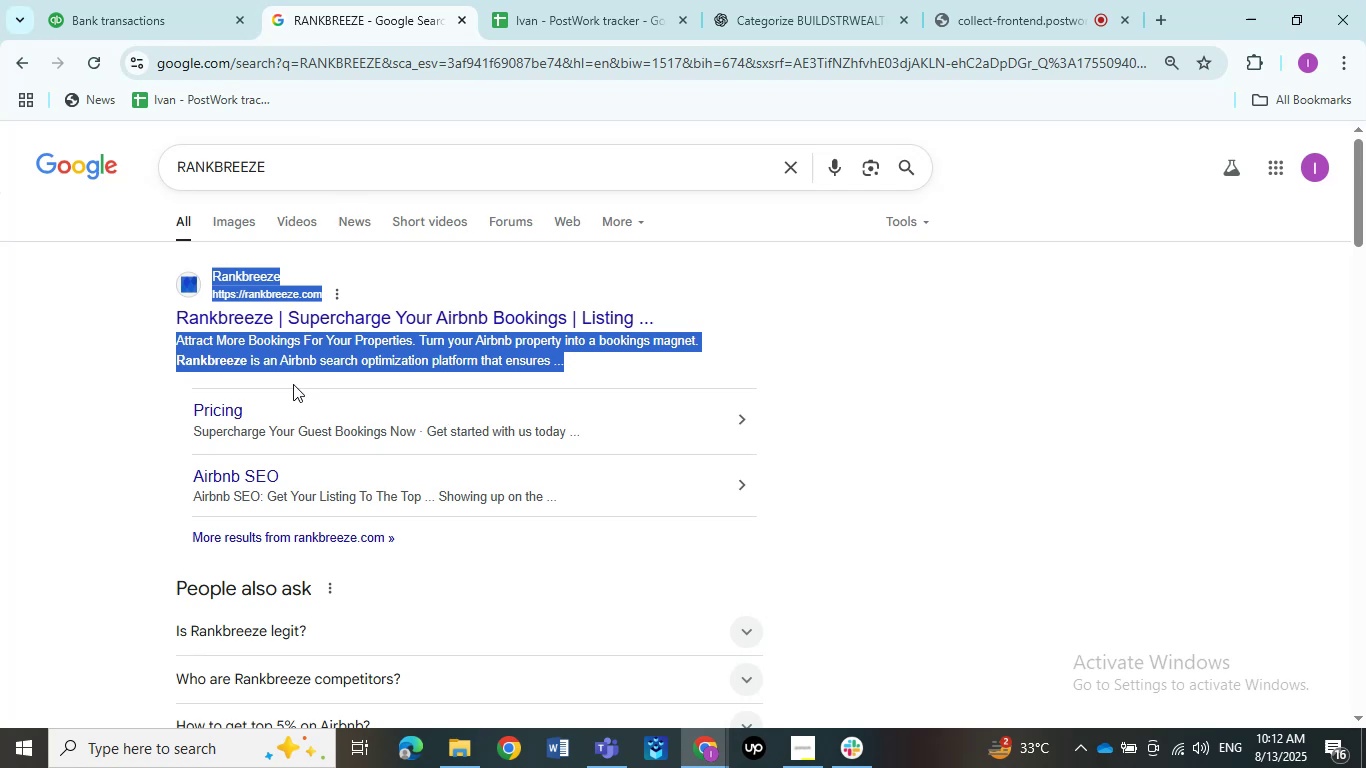 
wait(27.87)
 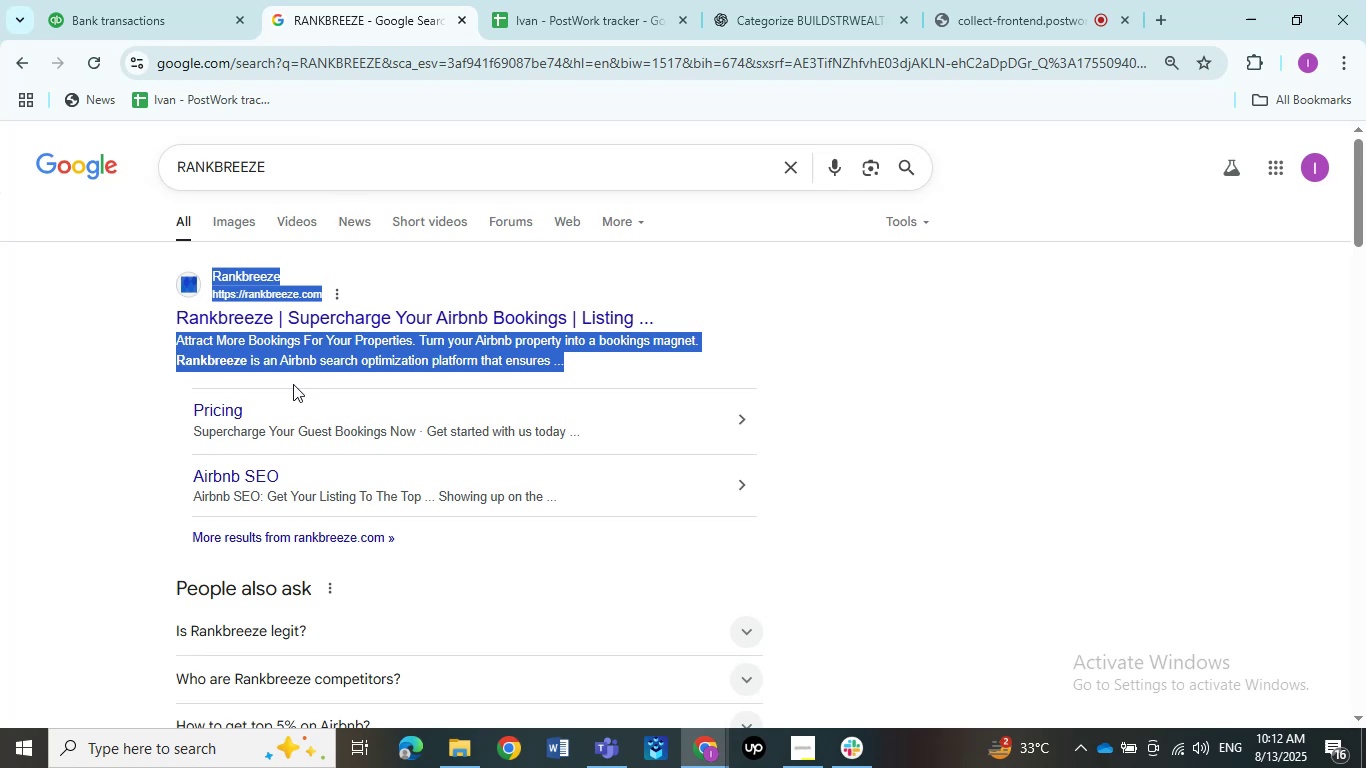 
left_click([590, 363])
 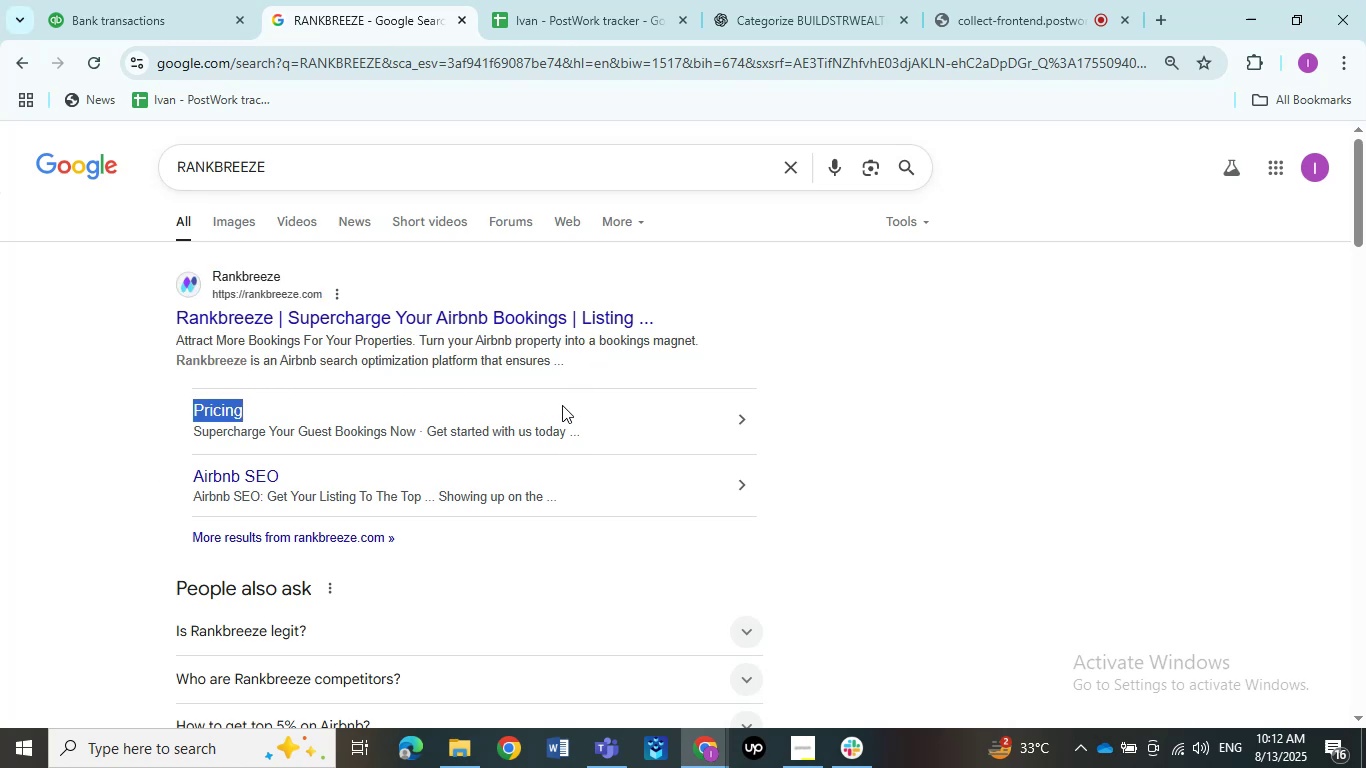 
wait(5.75)
 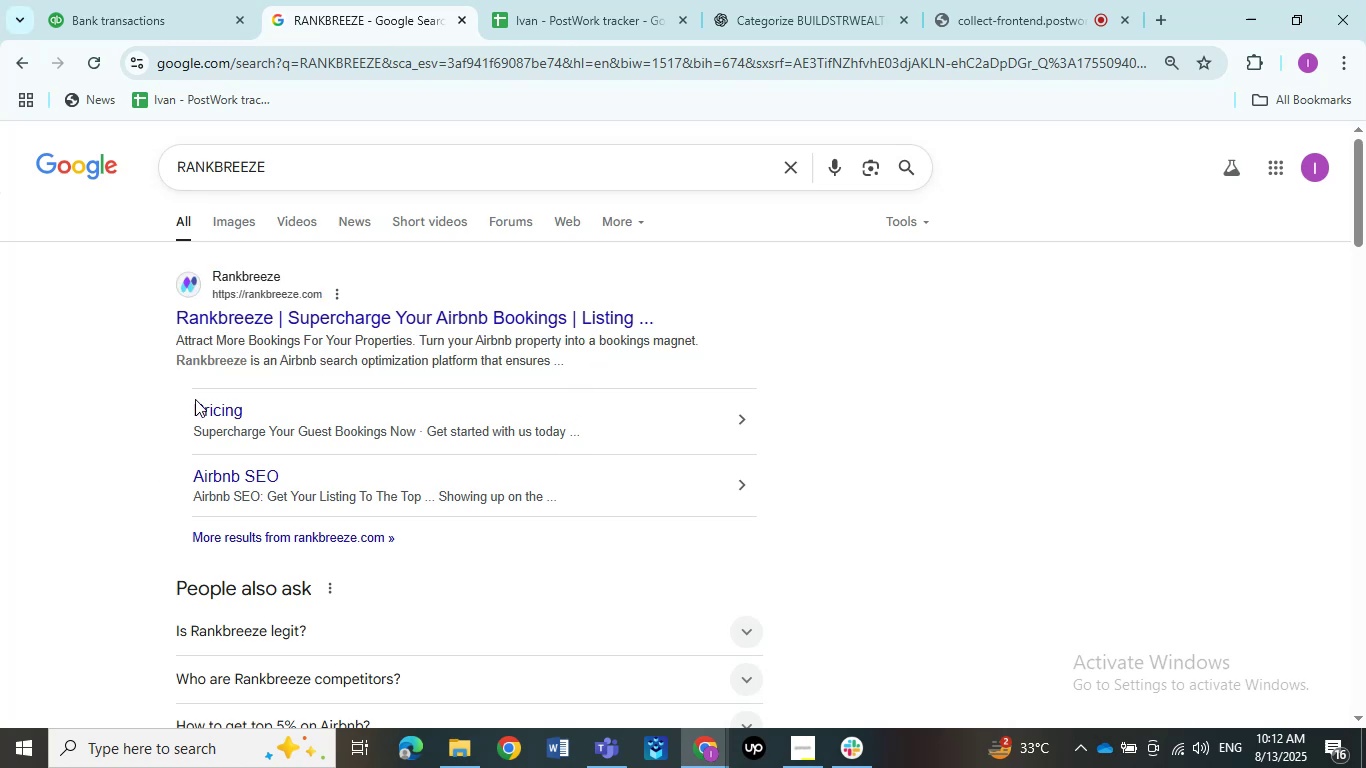 
left_click([241, 224])
 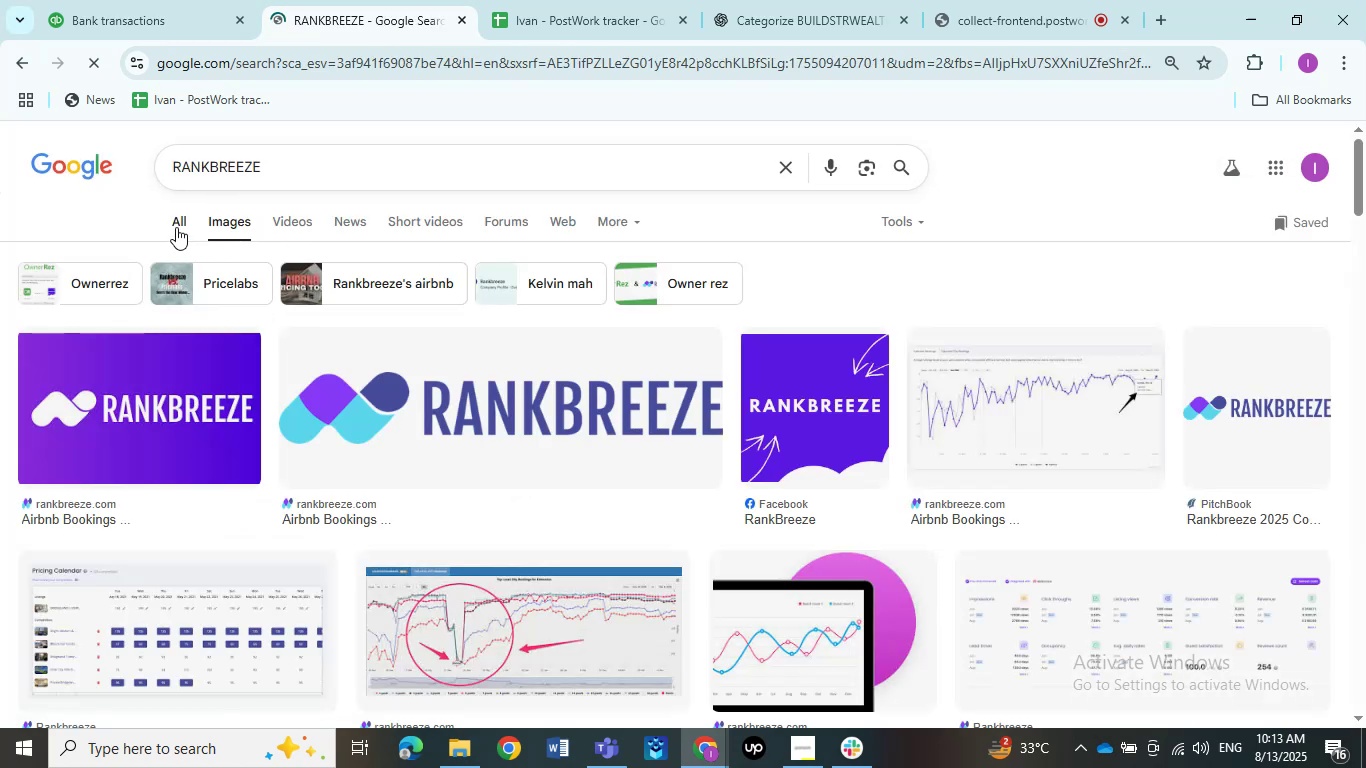 
double_click([176, 227])
 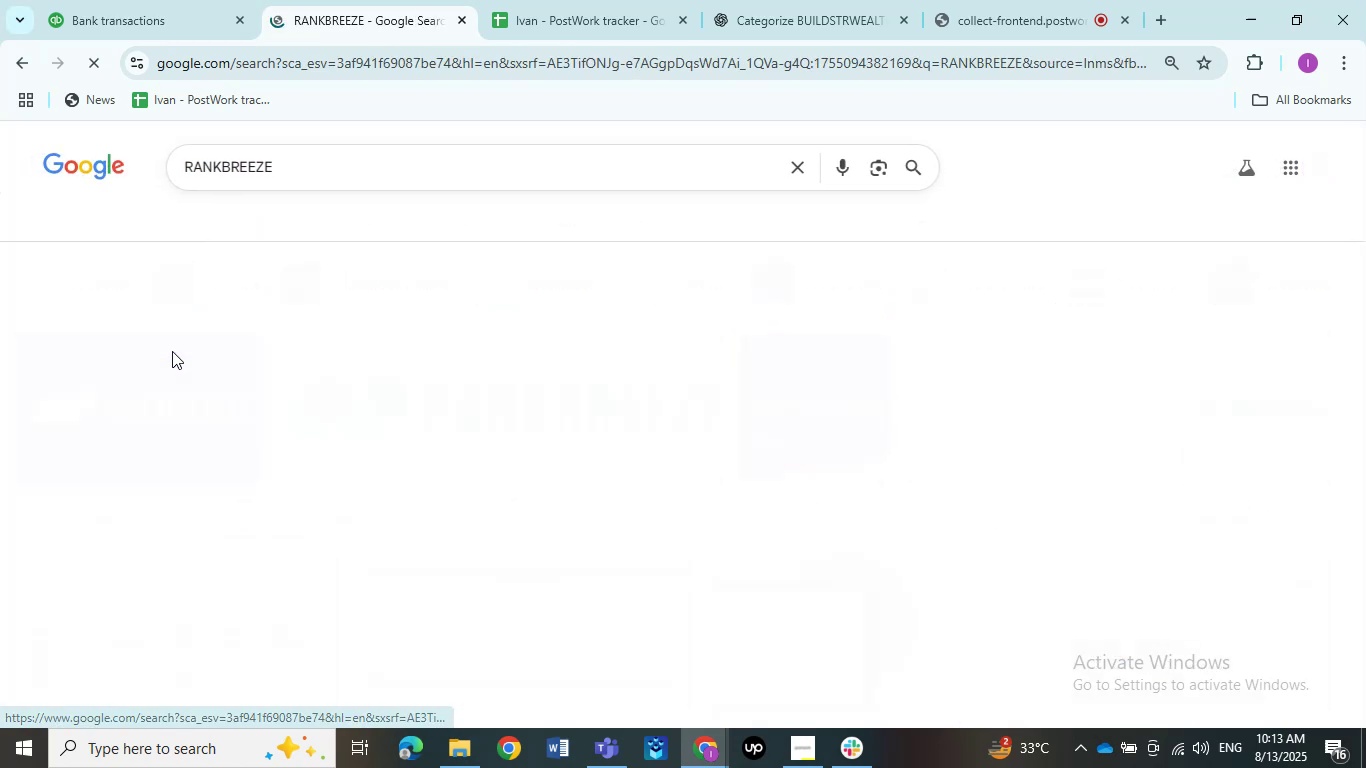 
mouse_move([128, 22])
 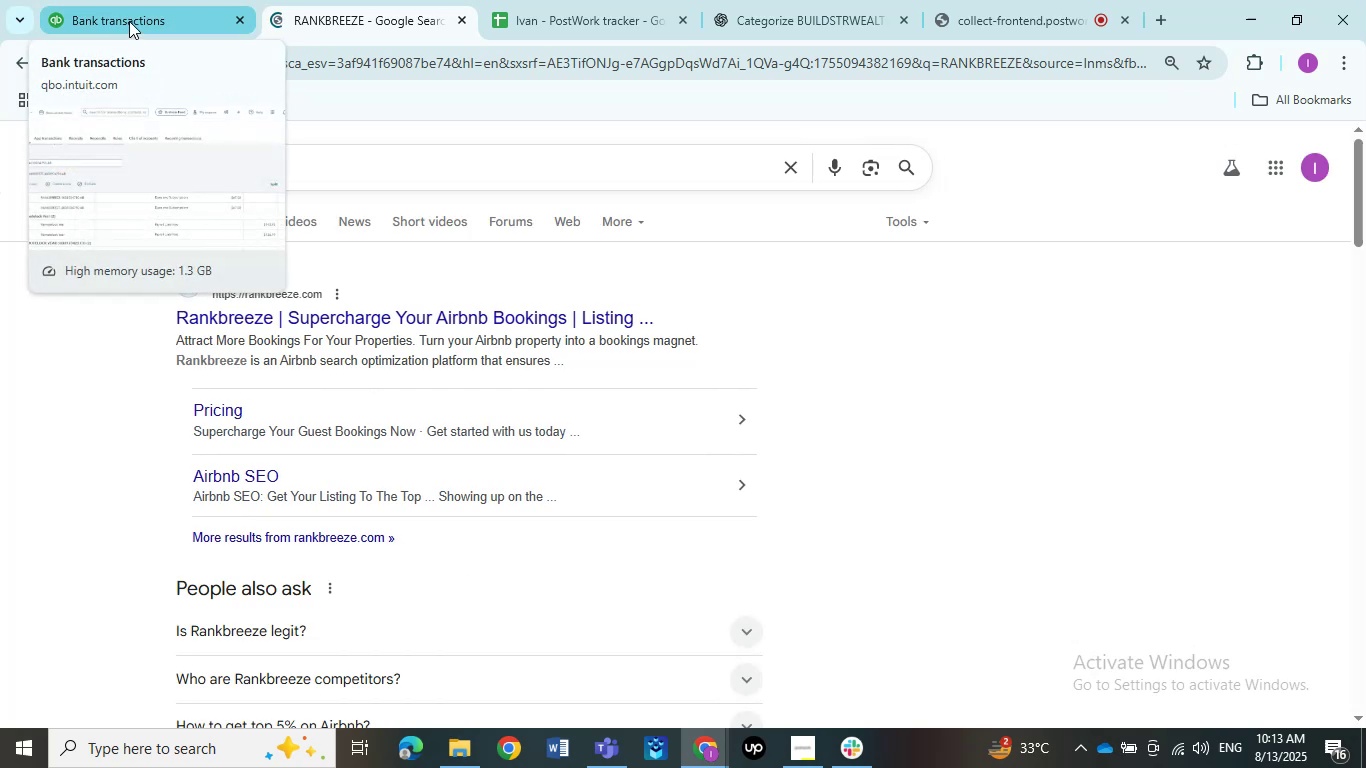 
left_click([129, 21])
 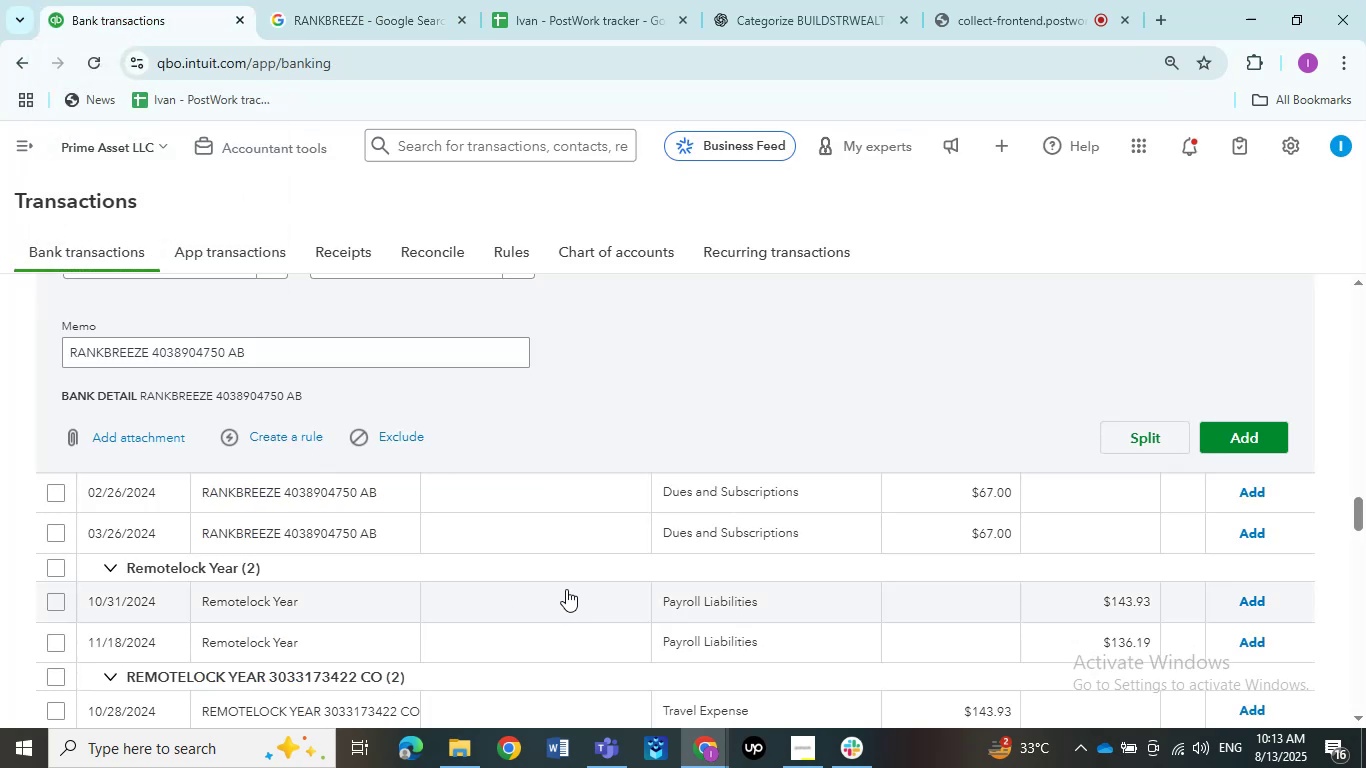 
scroll: coordinate [743, 568], scroll_direction: up, amount: 1.0
 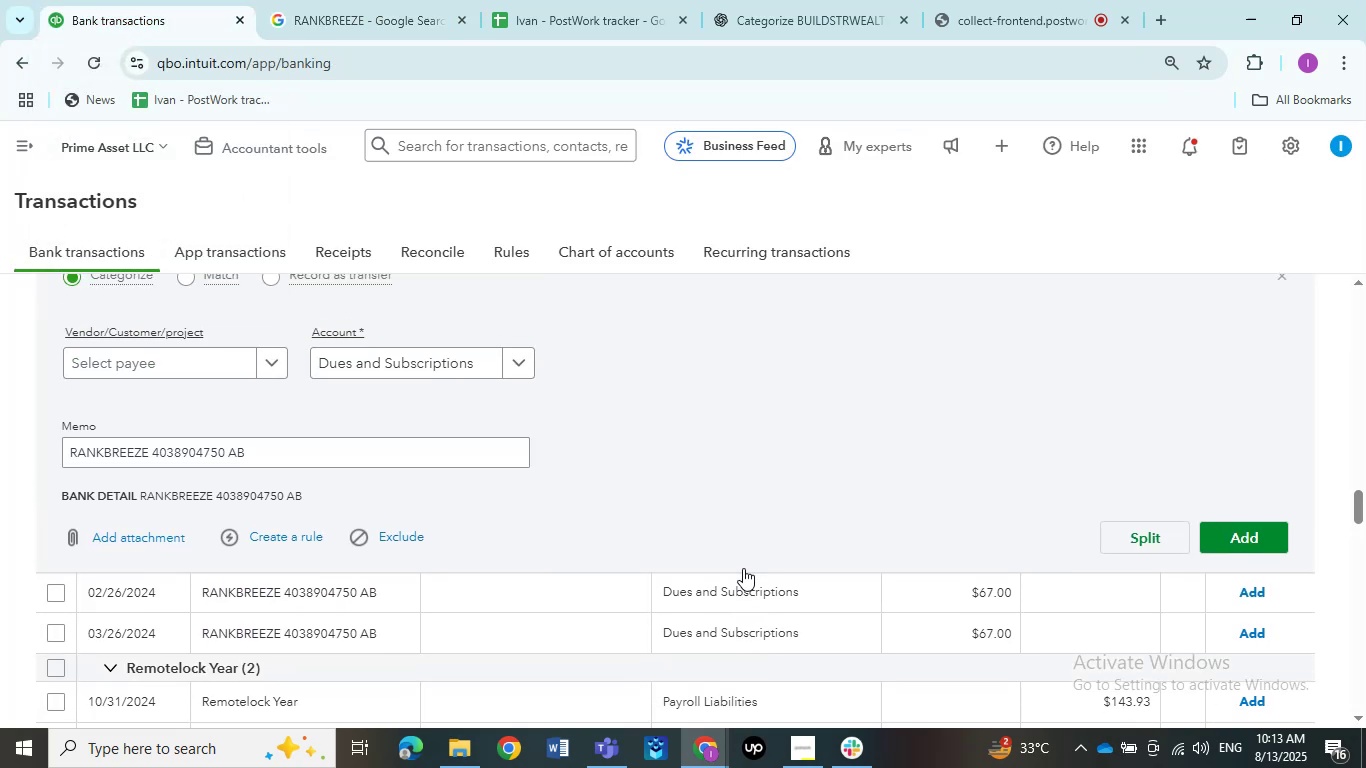 
scroll: coordinate [739, 572], scroll_direction: down, amount: 1.0
 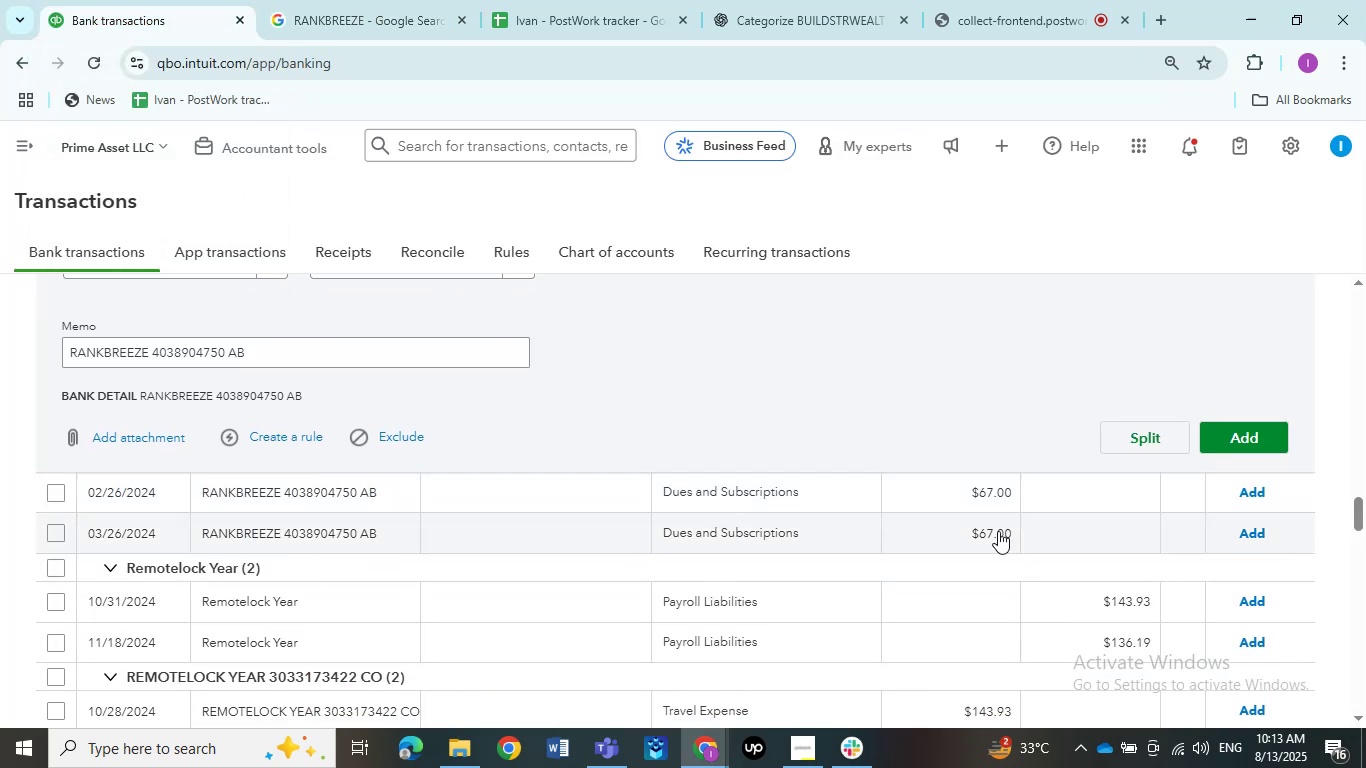 
scroll: coordinate [478, 559], scroll_direction: up, amount: 4.0
 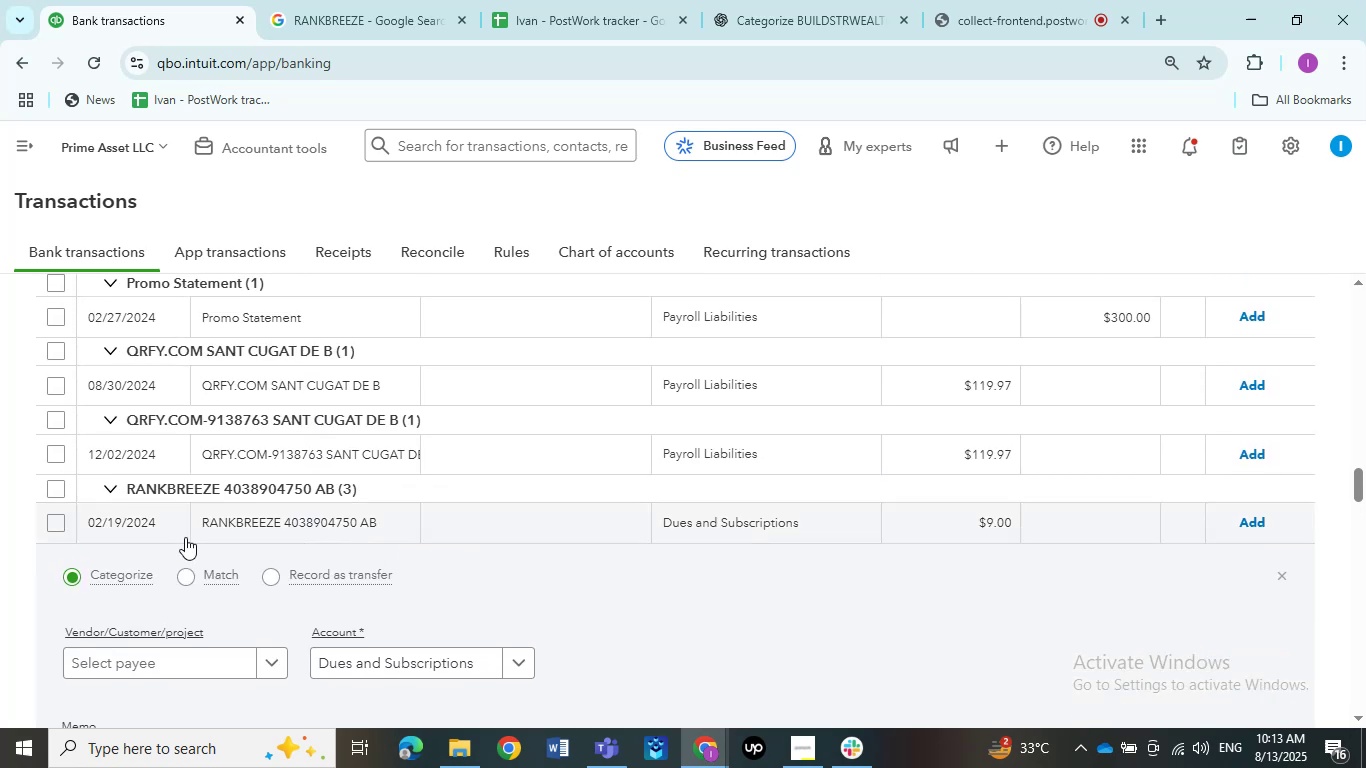 
left_click([53, 489])
 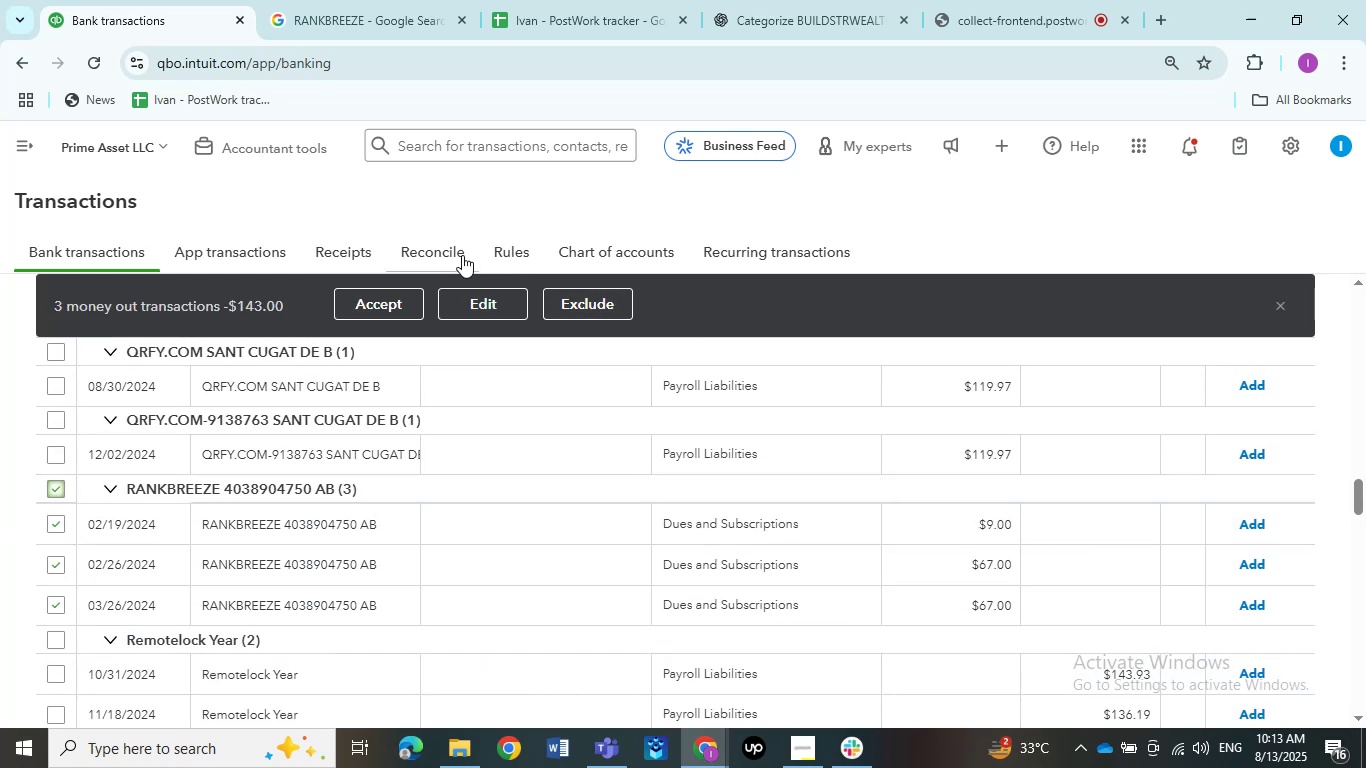 
left_click([469, 299])
 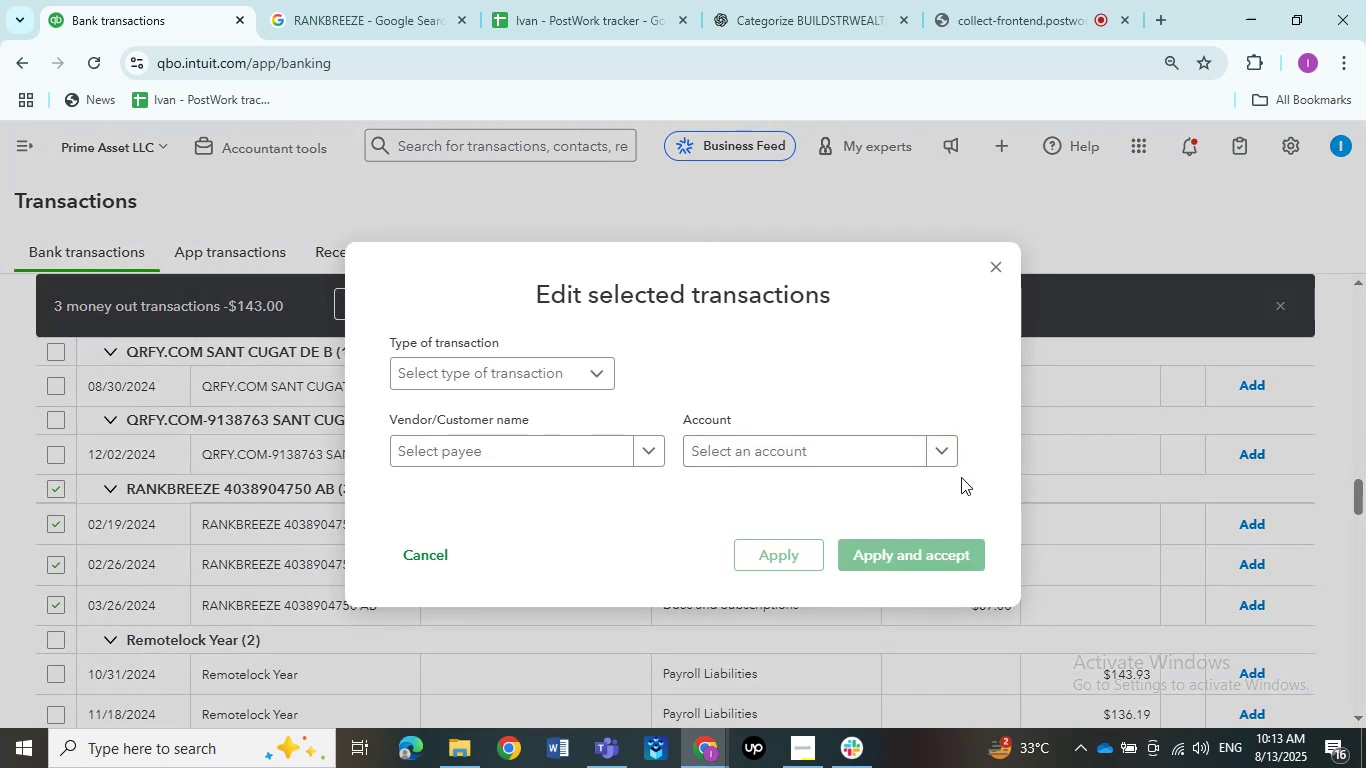 
left_click([948, 459])
 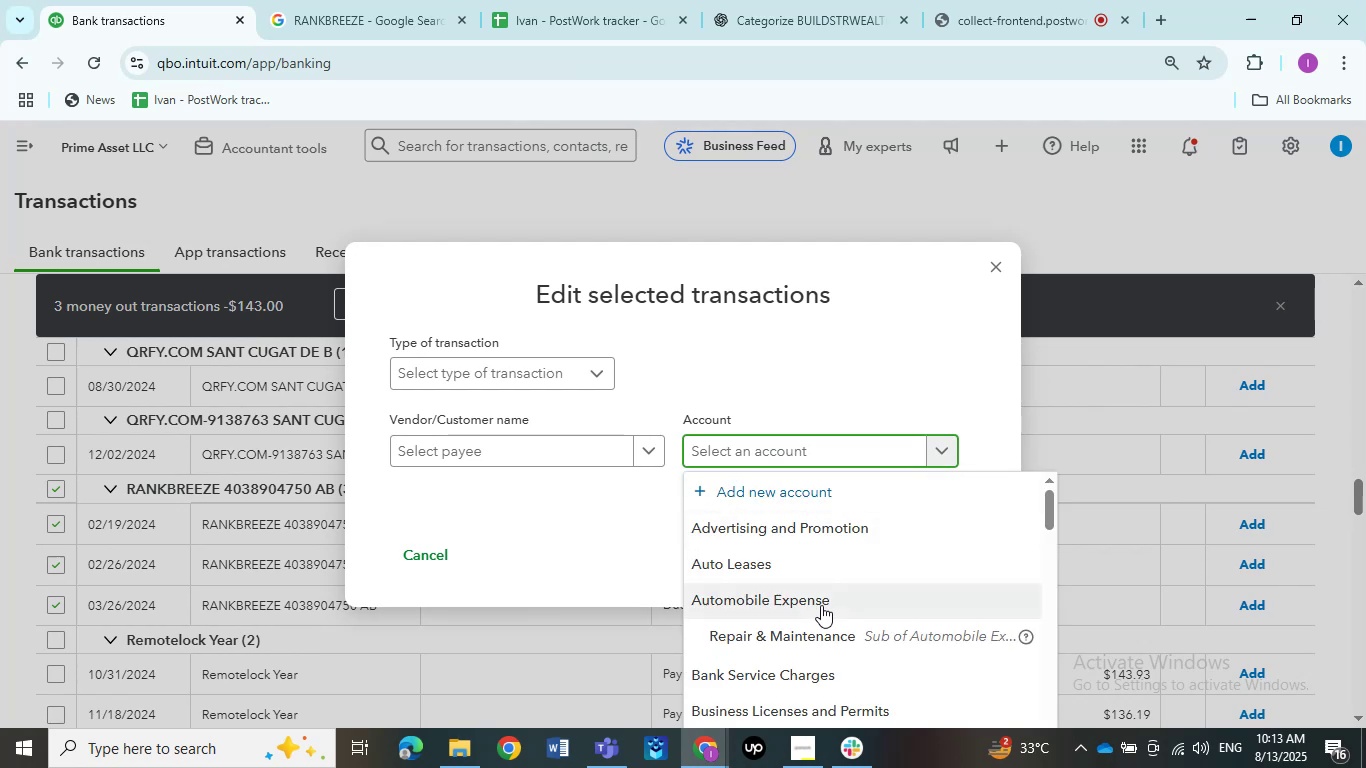 
scroll: coordinate [820, 606], scroll_direction: down, amount: 6.0
 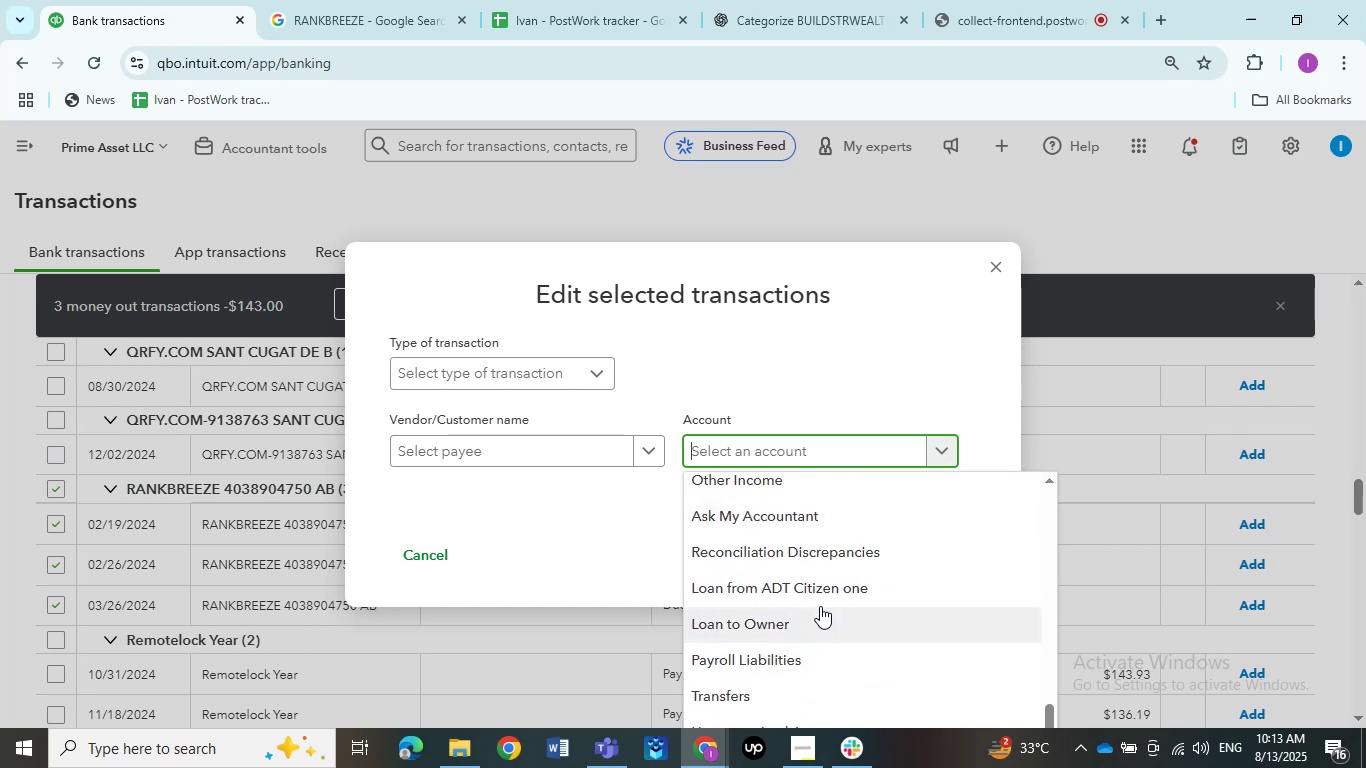 
scroll: coordinate [820, 606], scroll_direction: down, amount: 1.0
 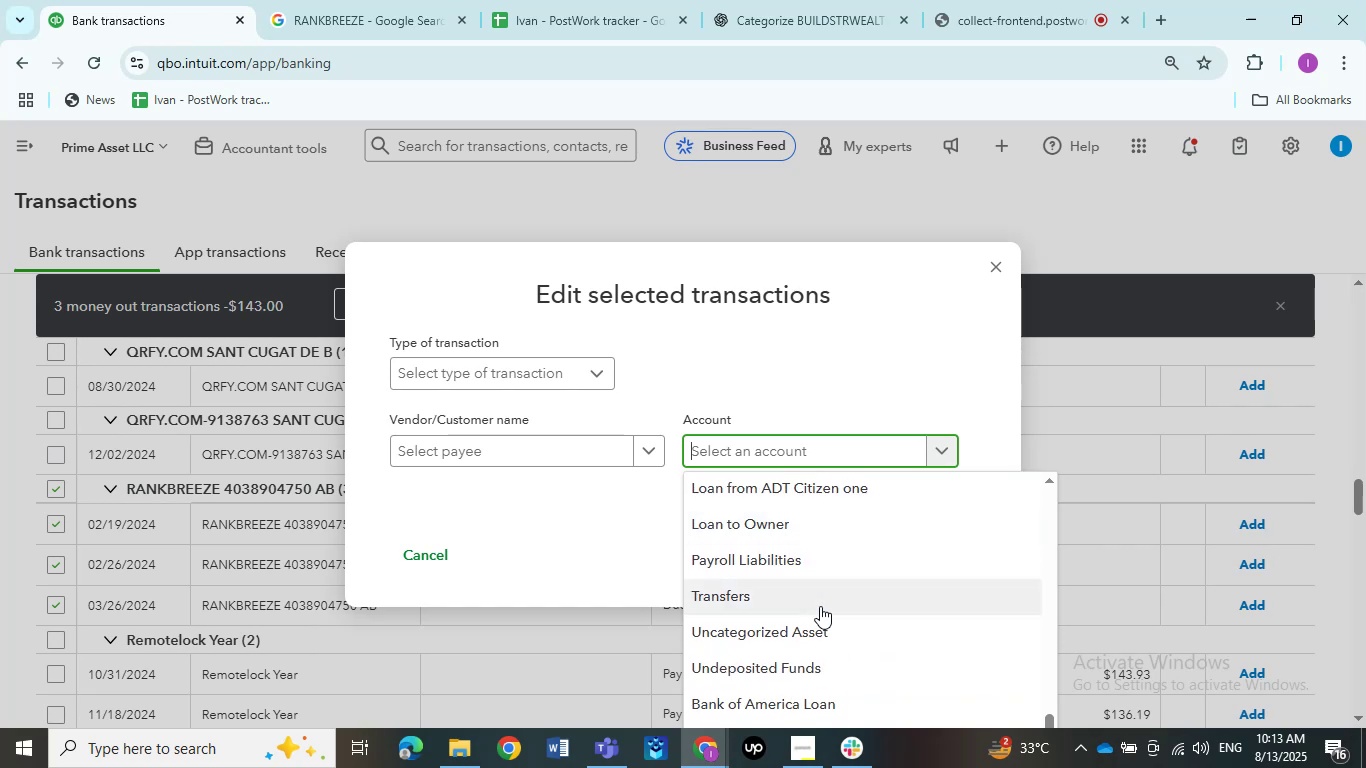 
scroll: coordinate [820, 606], scroll_direction: up, amount: 8.0
 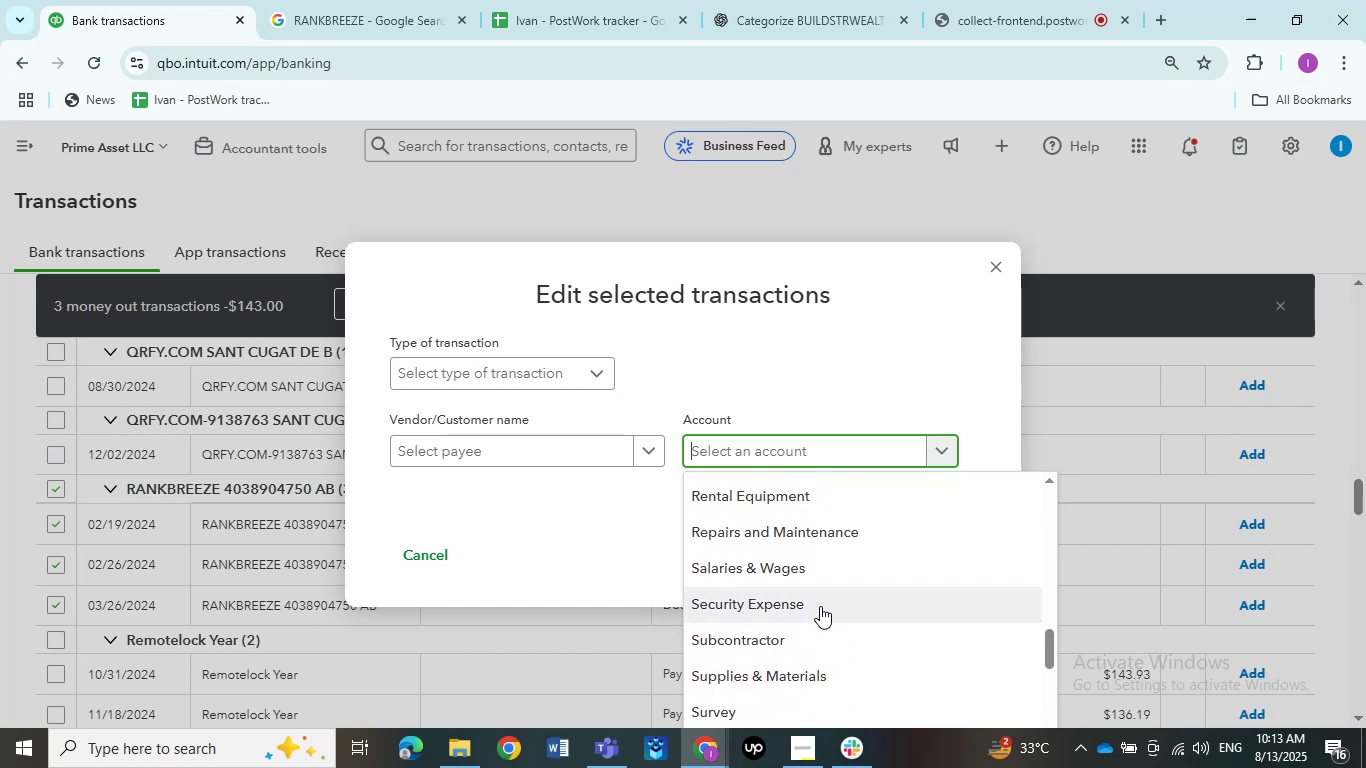 
scroll: coordinate [820, 606], scroll_direction: down, amount: 5.0
 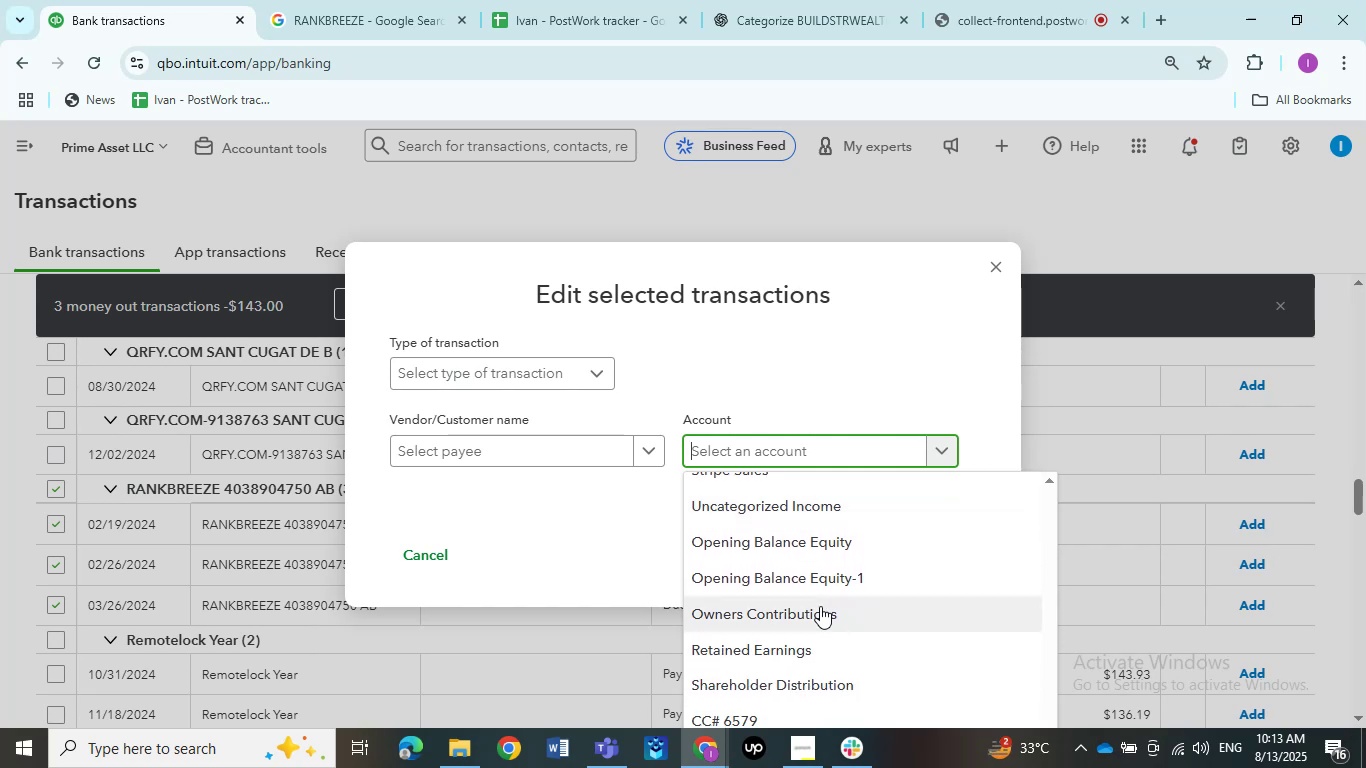 
scroll: coordinate [809, 617], scroll_direction: up, amount: 5.0
 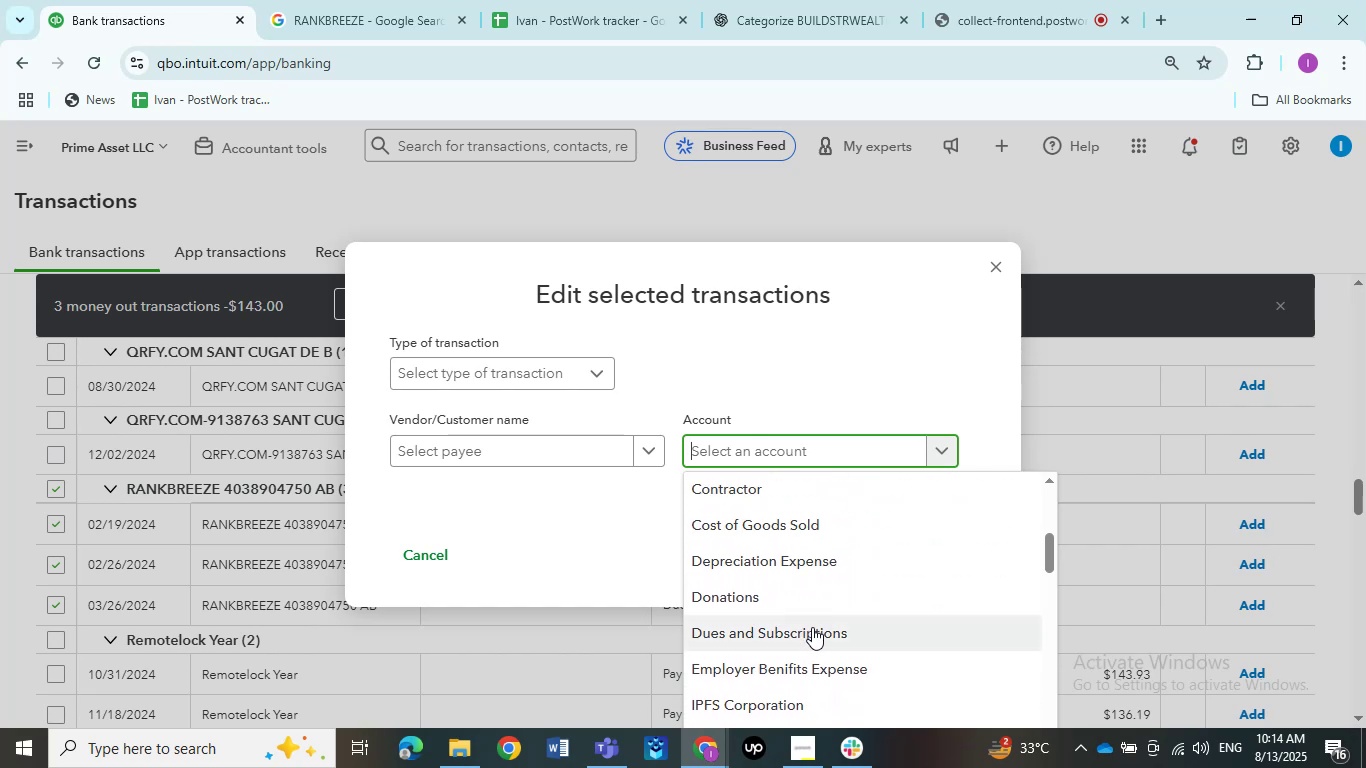 
left_click([812, 627])
 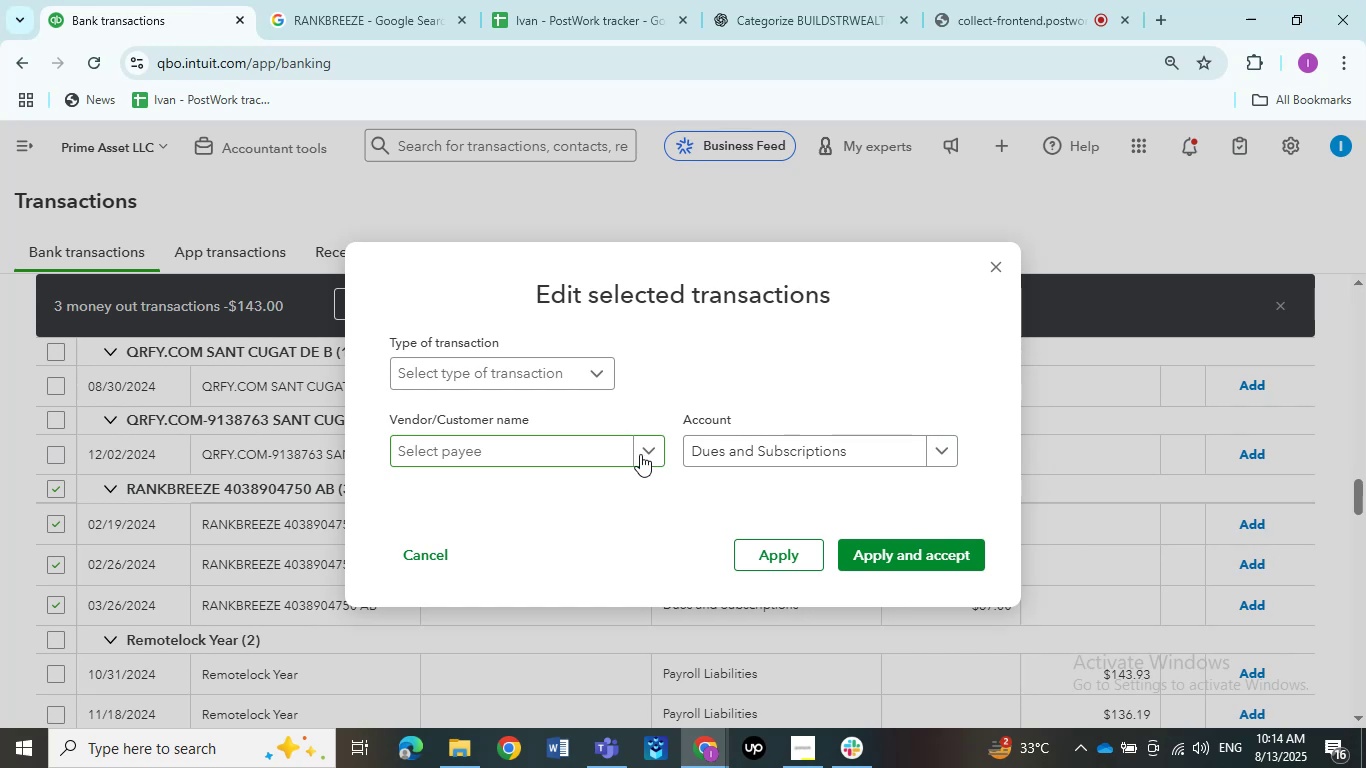 
left_click([607, 451])
 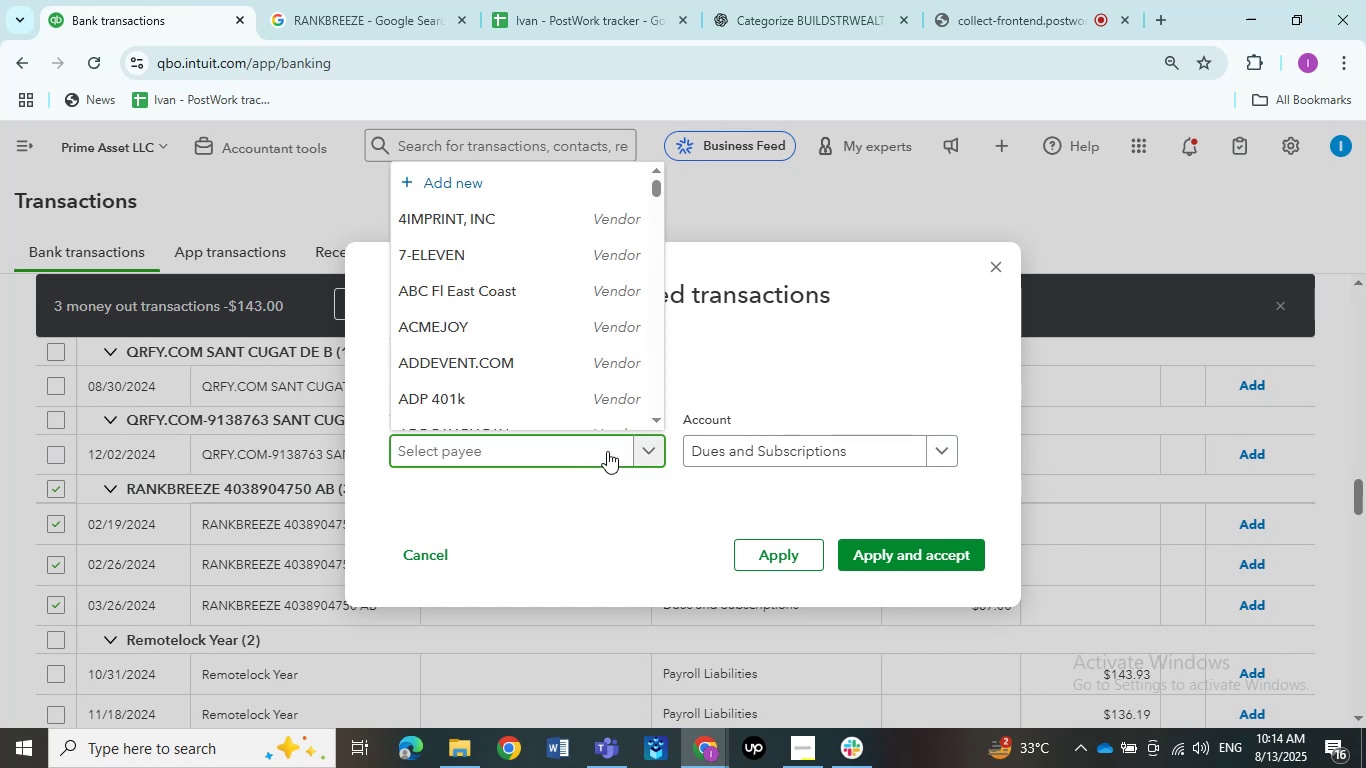 
key(Control+V)
 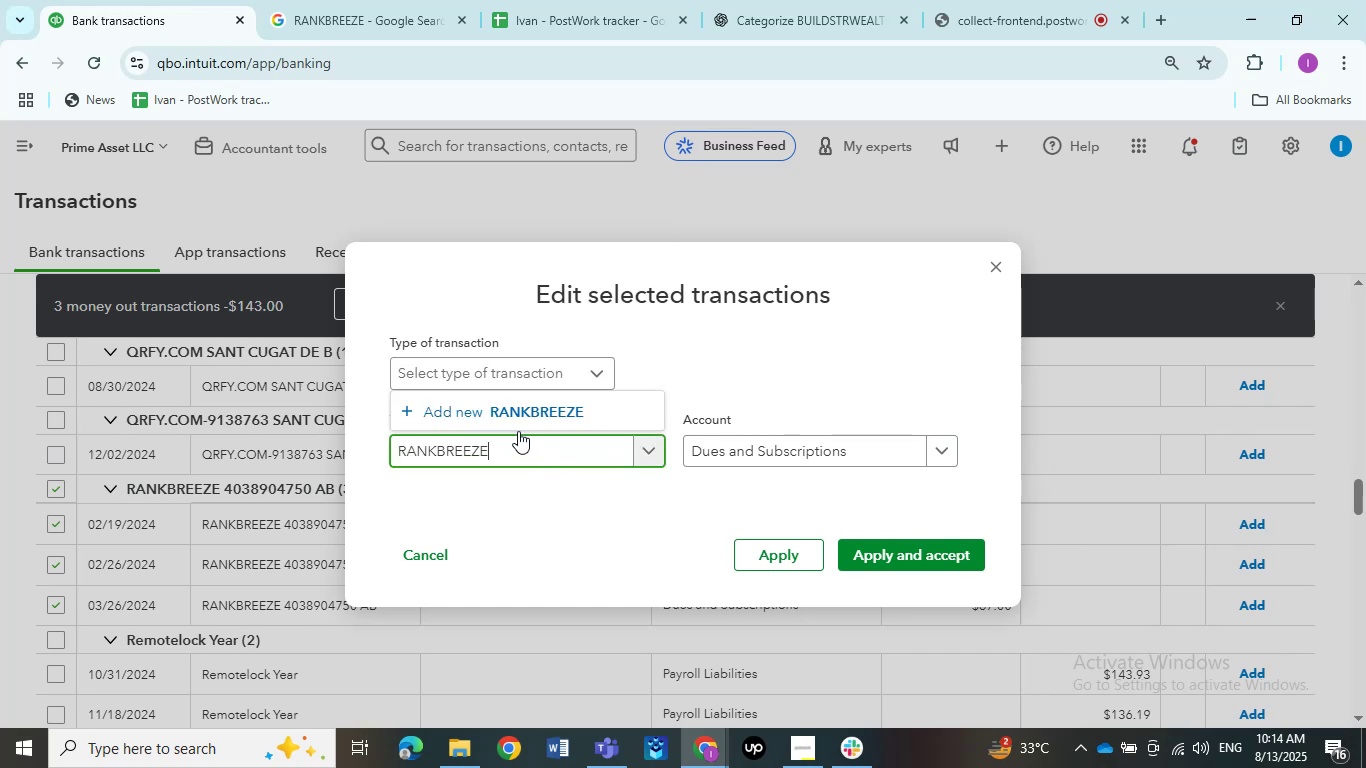 
left_click([522, 409])
 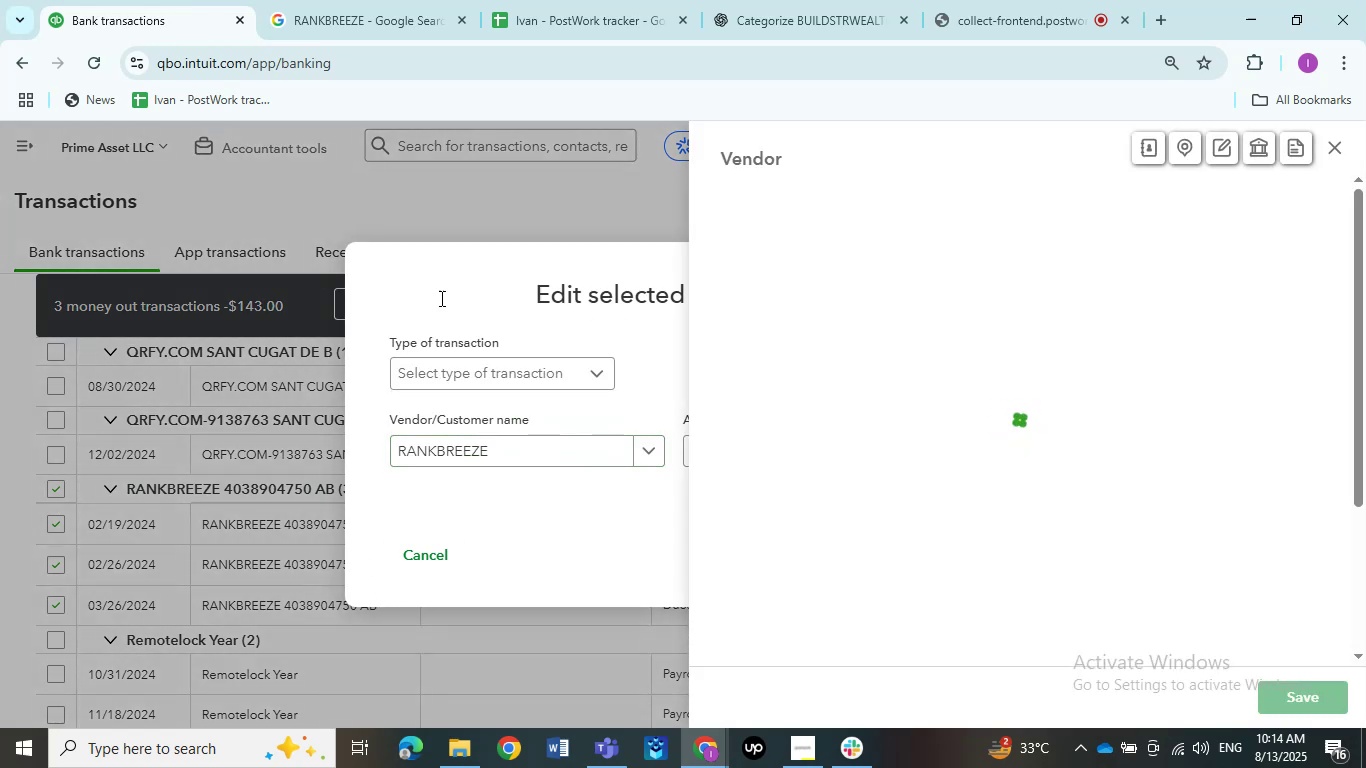 
mouse_move([1211, 286])
 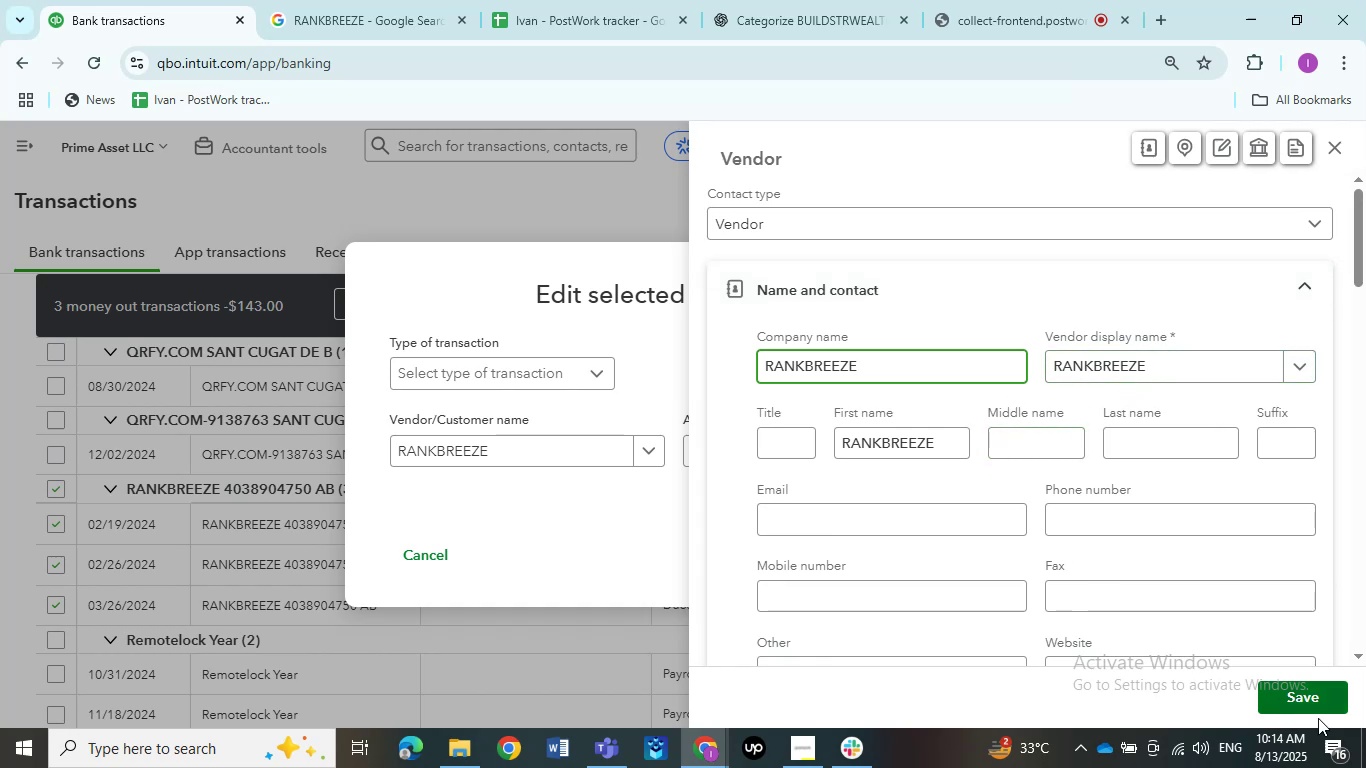 
left_click([1306, 699])
 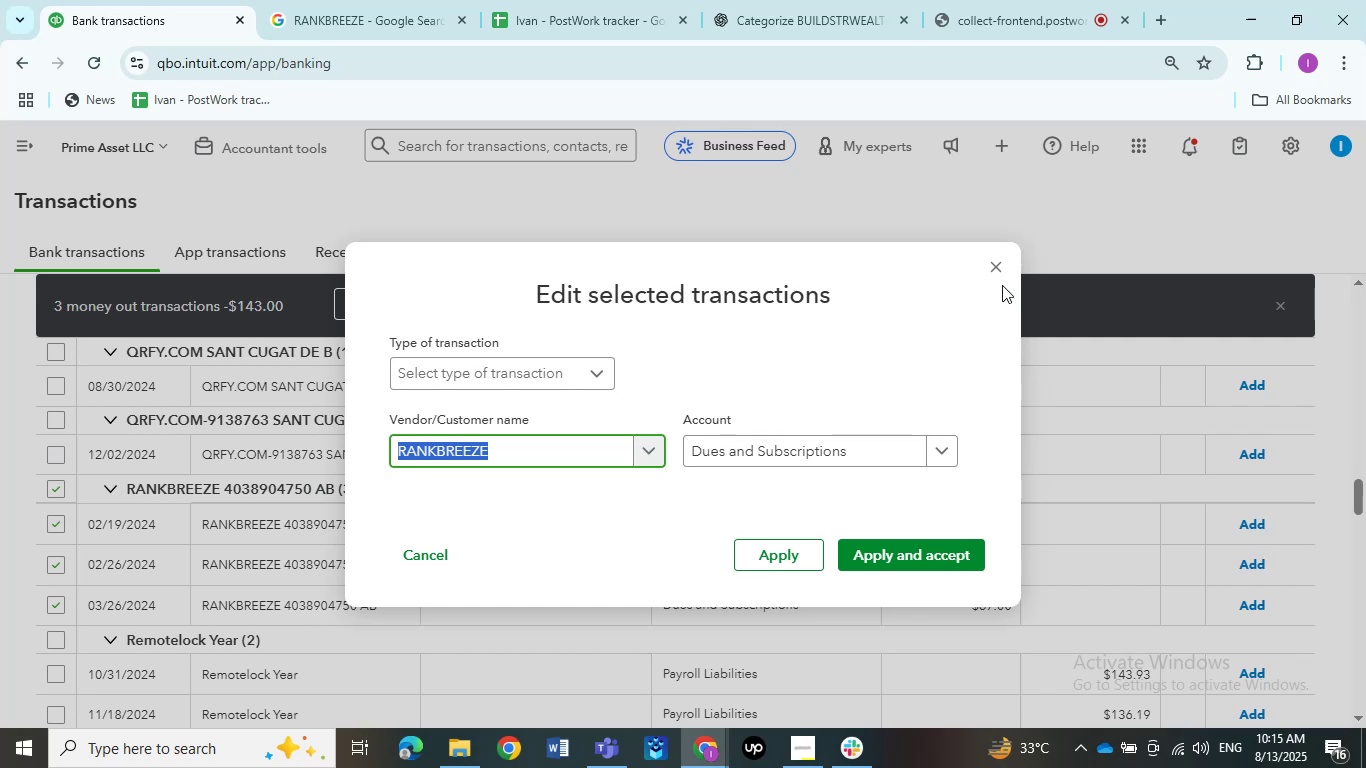 
wait(62.49)
 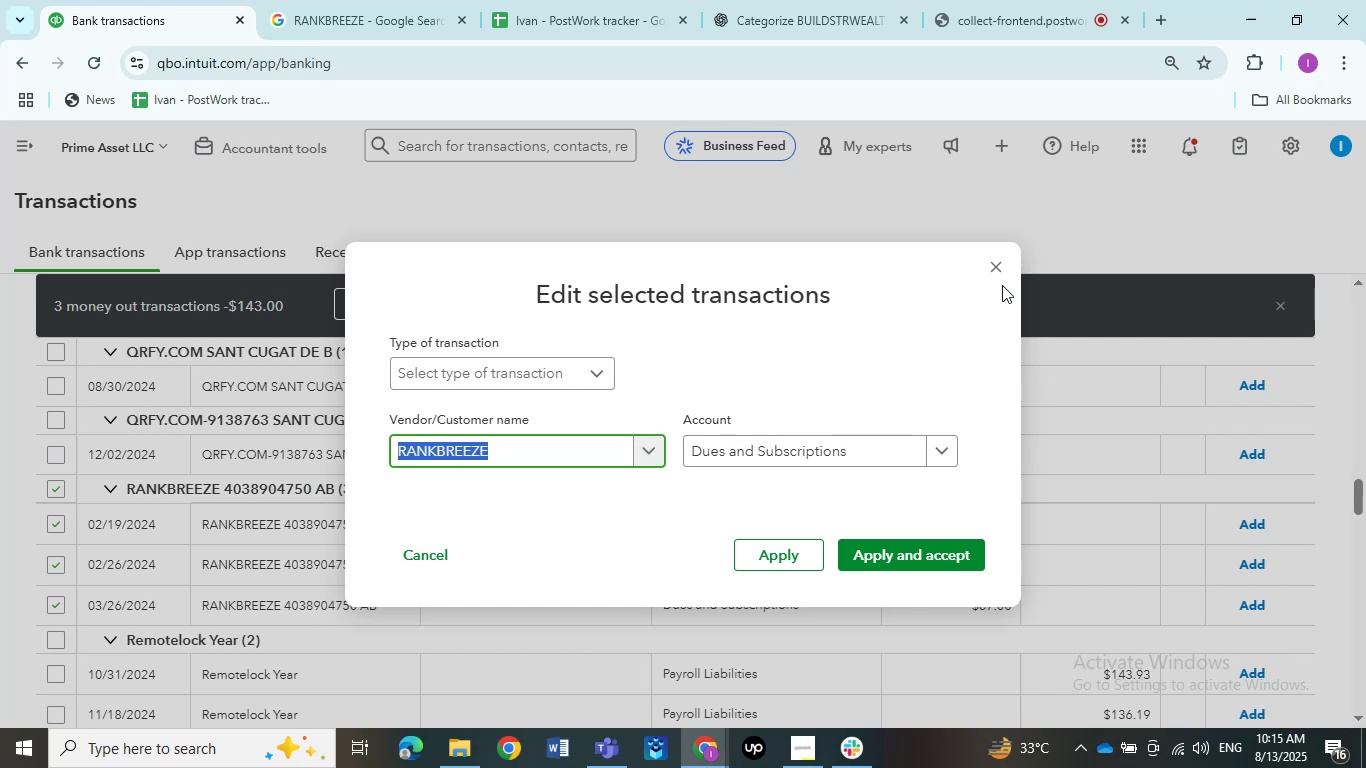 
left_click([928, 551])
 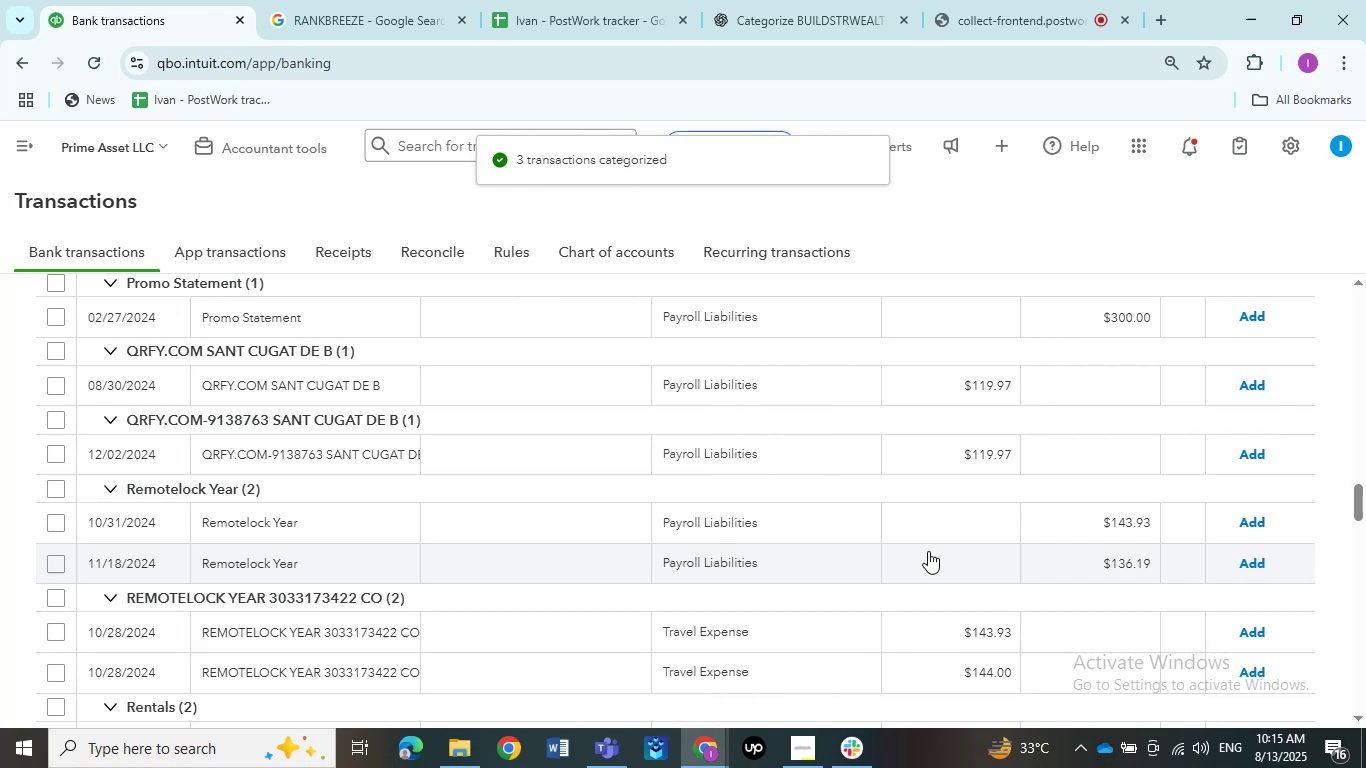 
wait(9.13)
 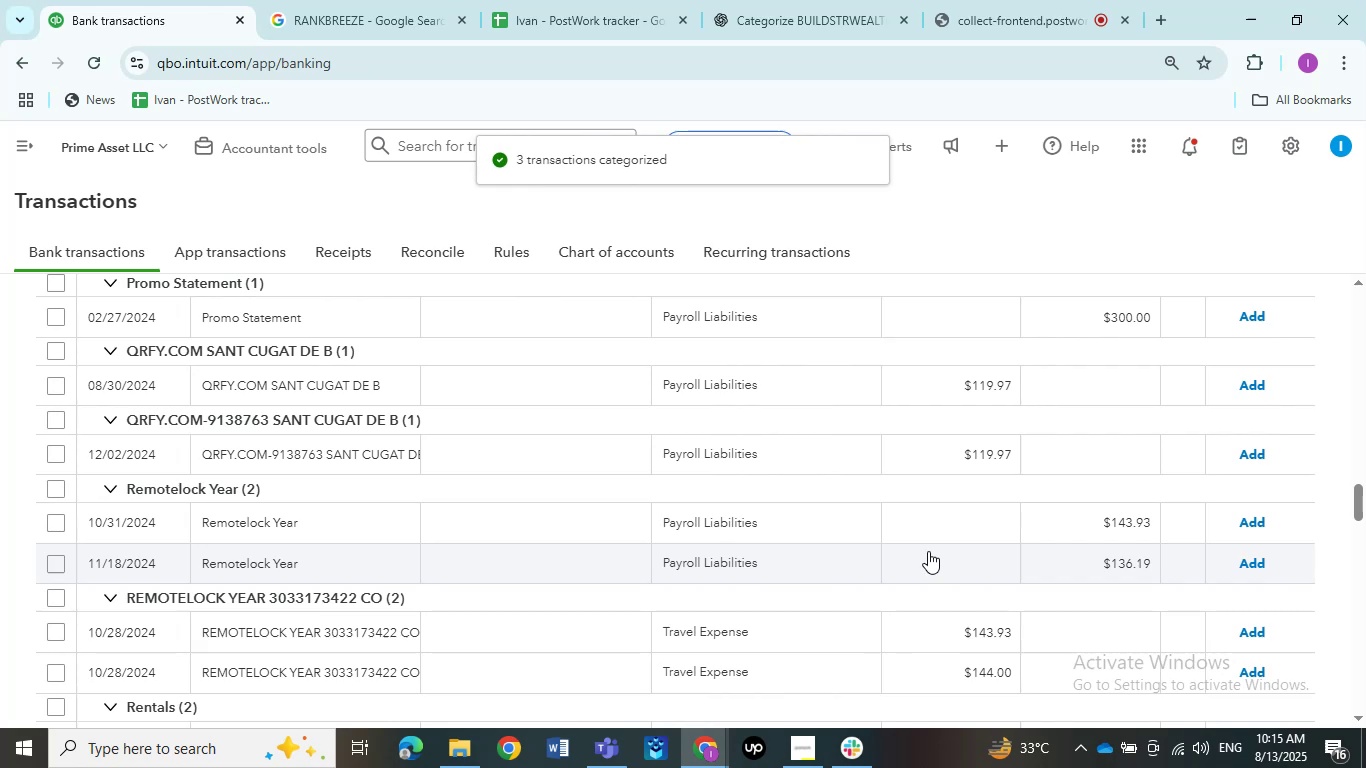 
scroll: coordinate [276, 583], scroll_direction: up, amount: 3.0
 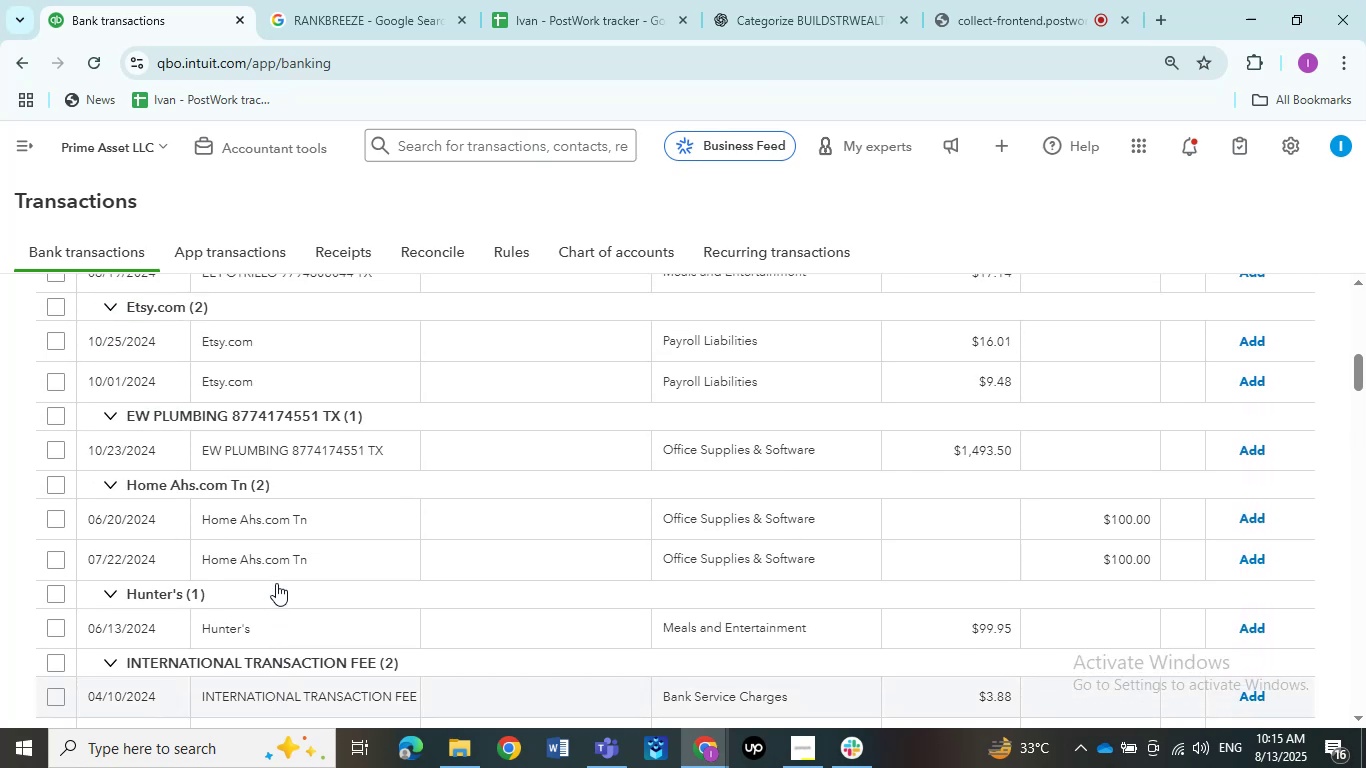 
scroll: coordinate [276, 583], scroll_direction: down, amount: 21.0
 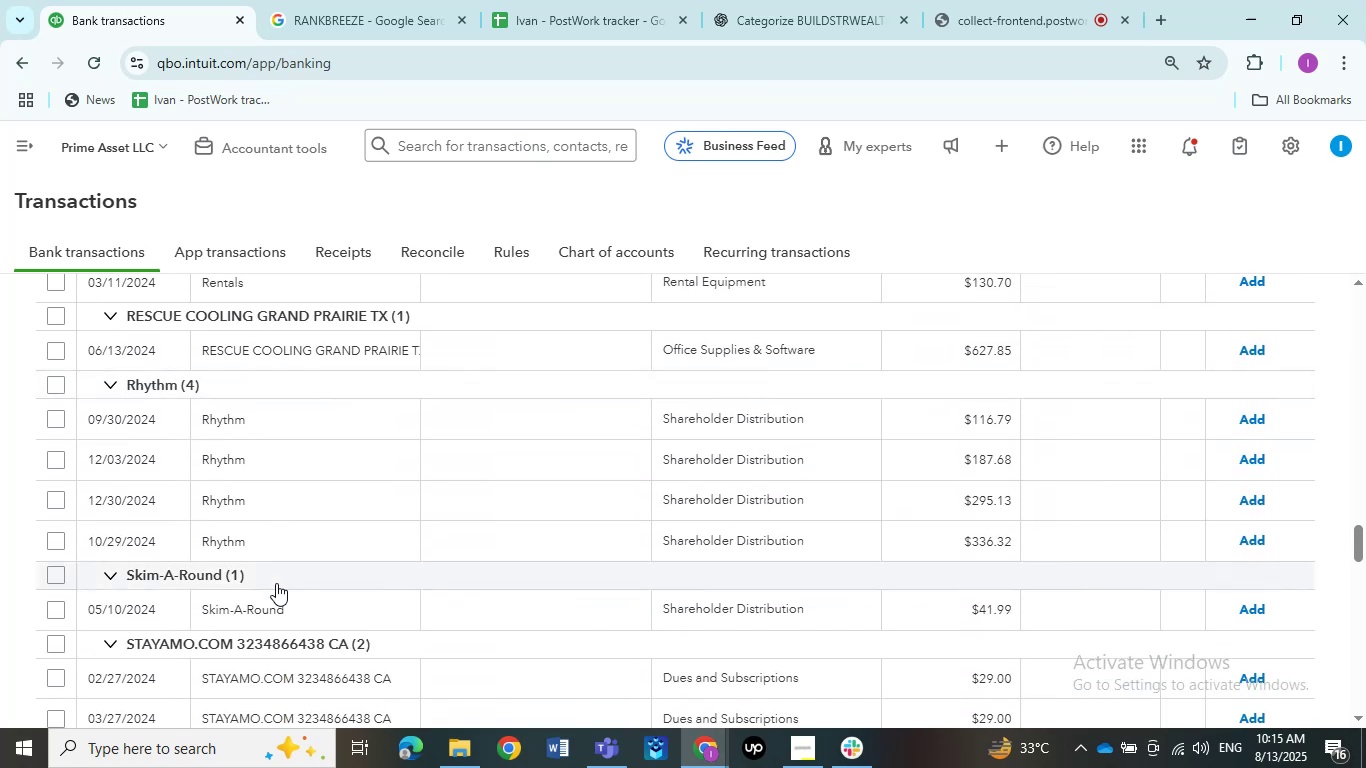 
scroll: coordinate [276, 583], scroll_direction: up, amount: 1.0
 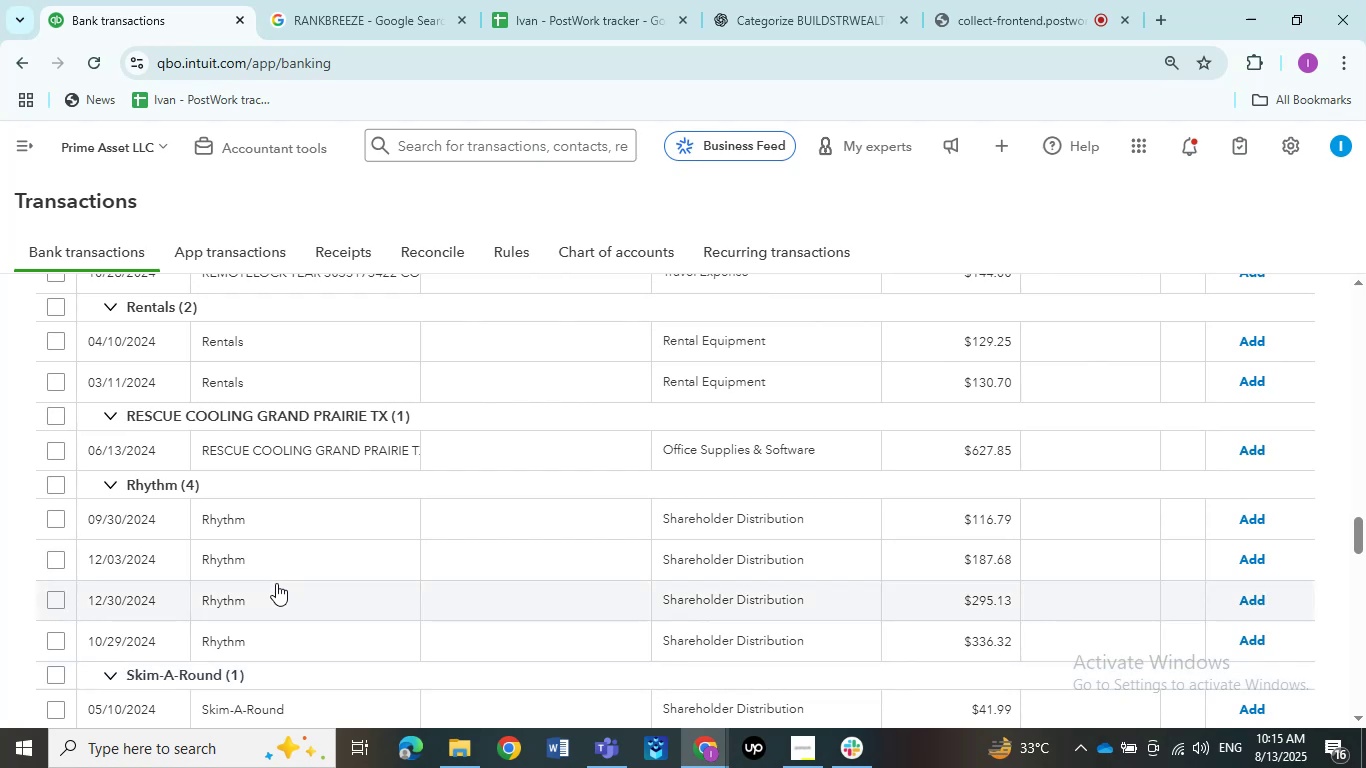 
scroll: coordinate [276, 583], scroll_direction: down, amount: 2.0
 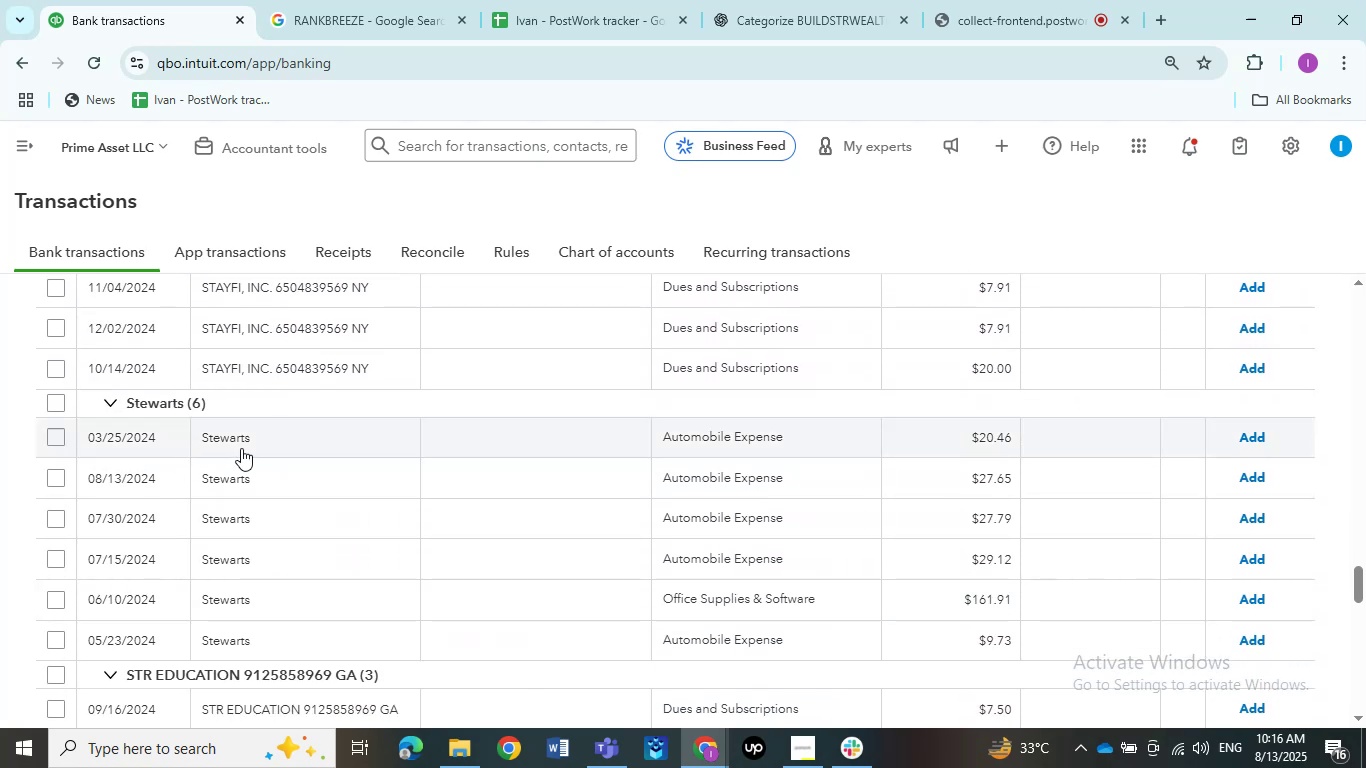 
left_click([236, 441])
 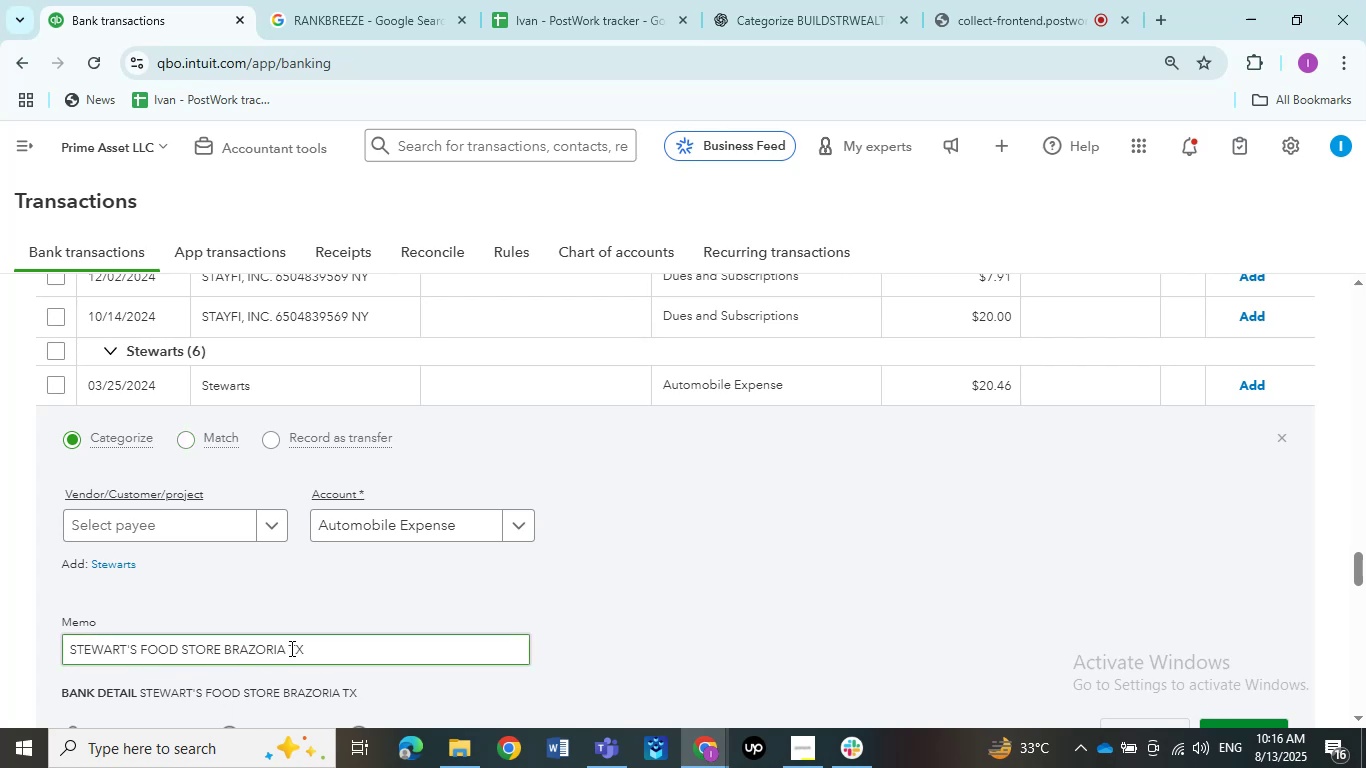 
wait(10.23)
 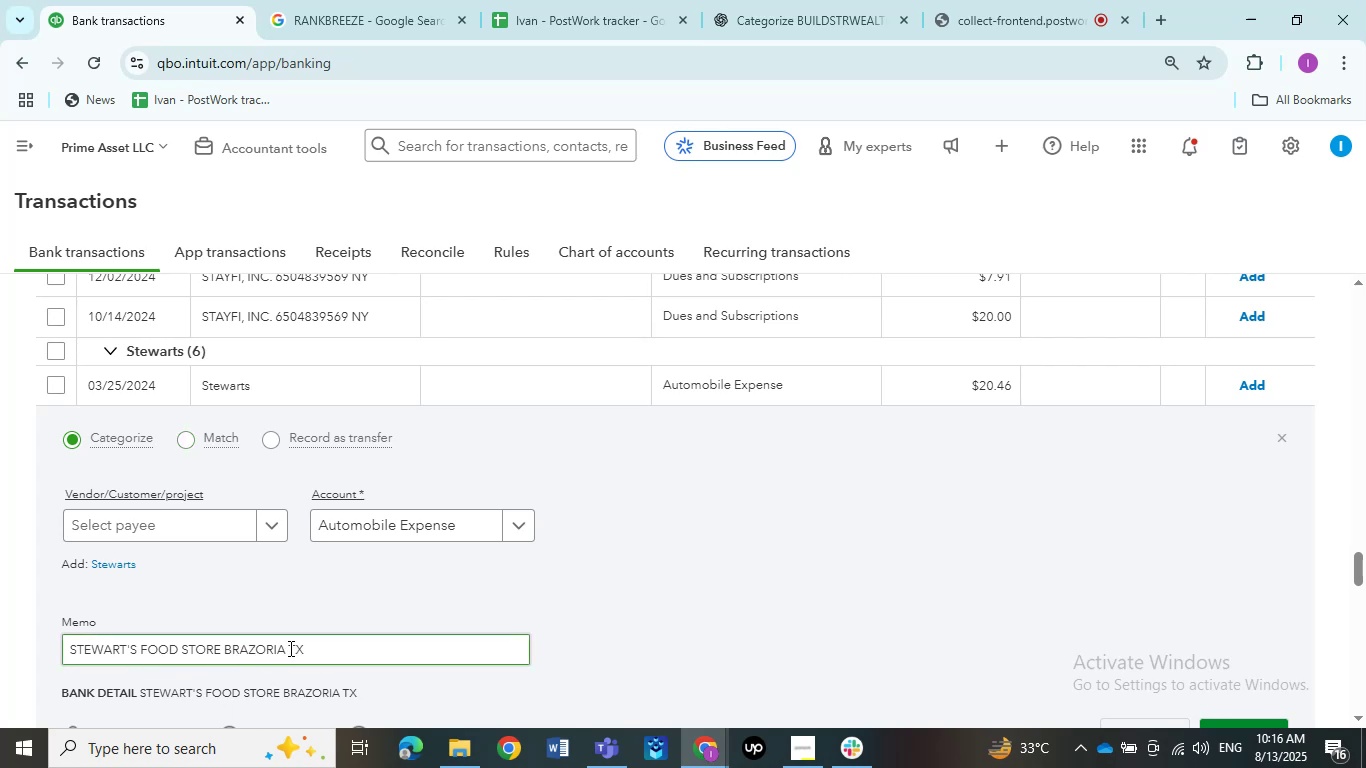 
key(Control+C)
 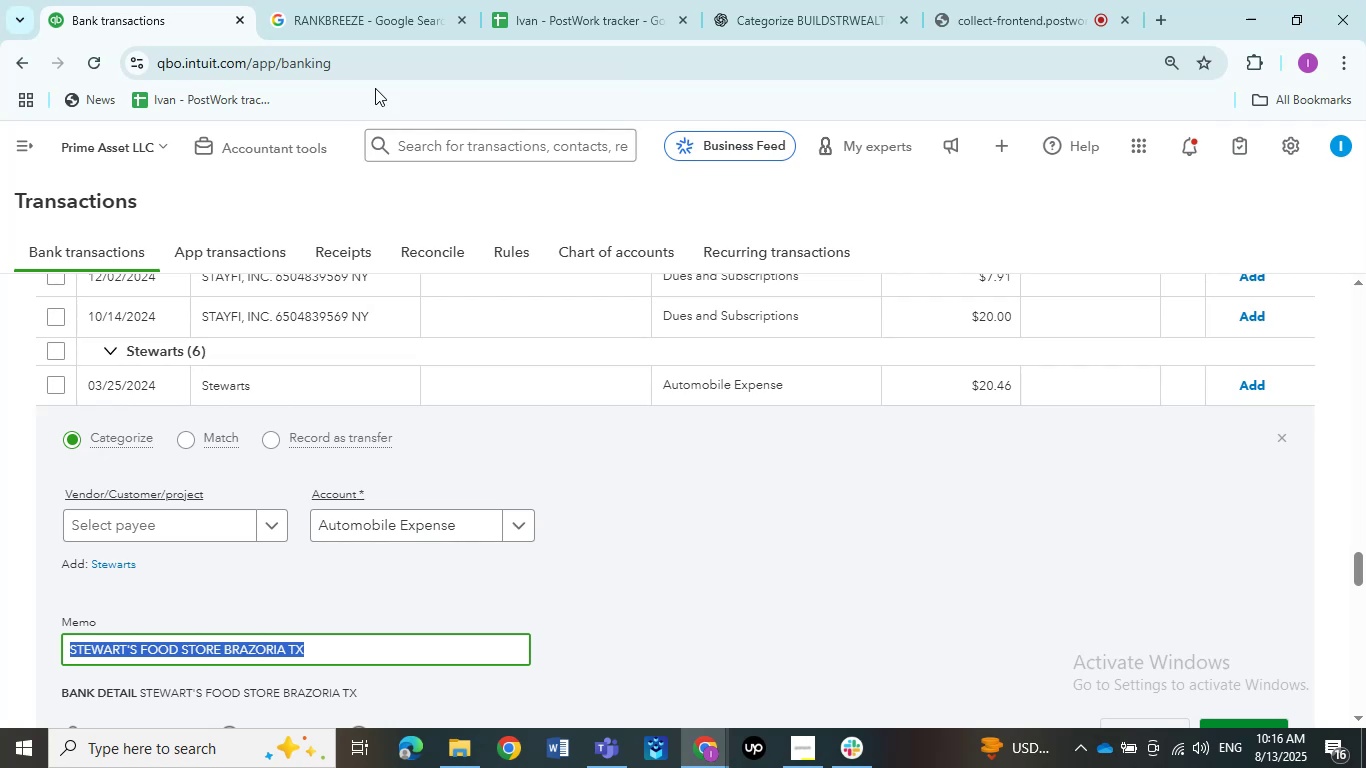 
left_click([375, 8])
 